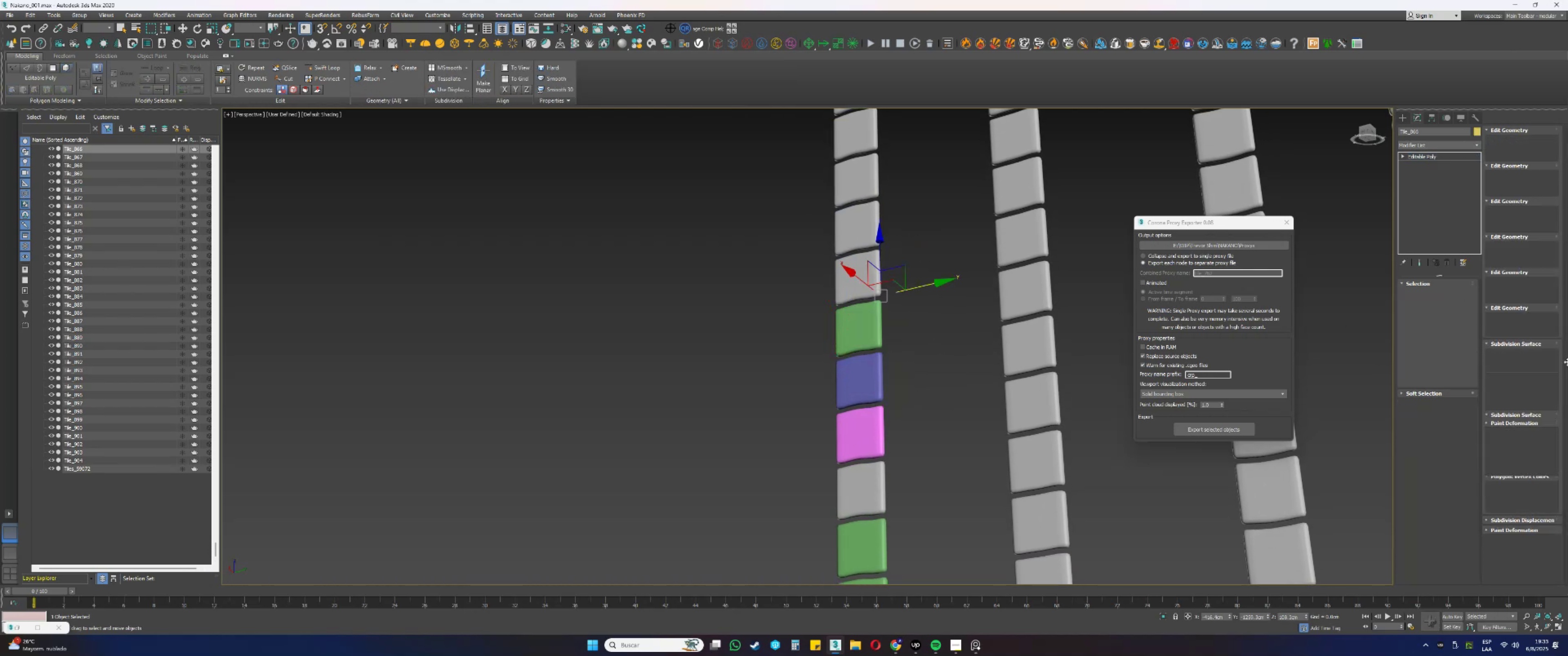 
key(5)
 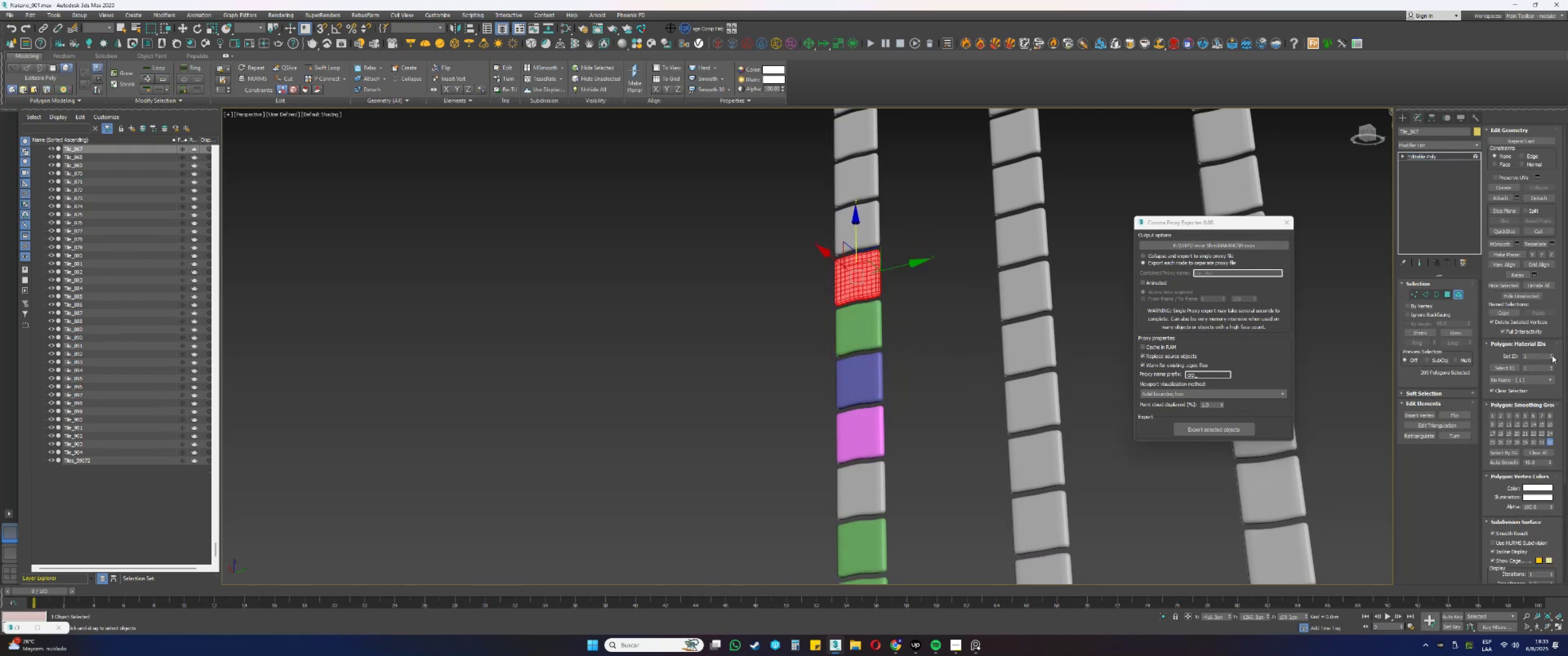 
double_click([1552, 355])
 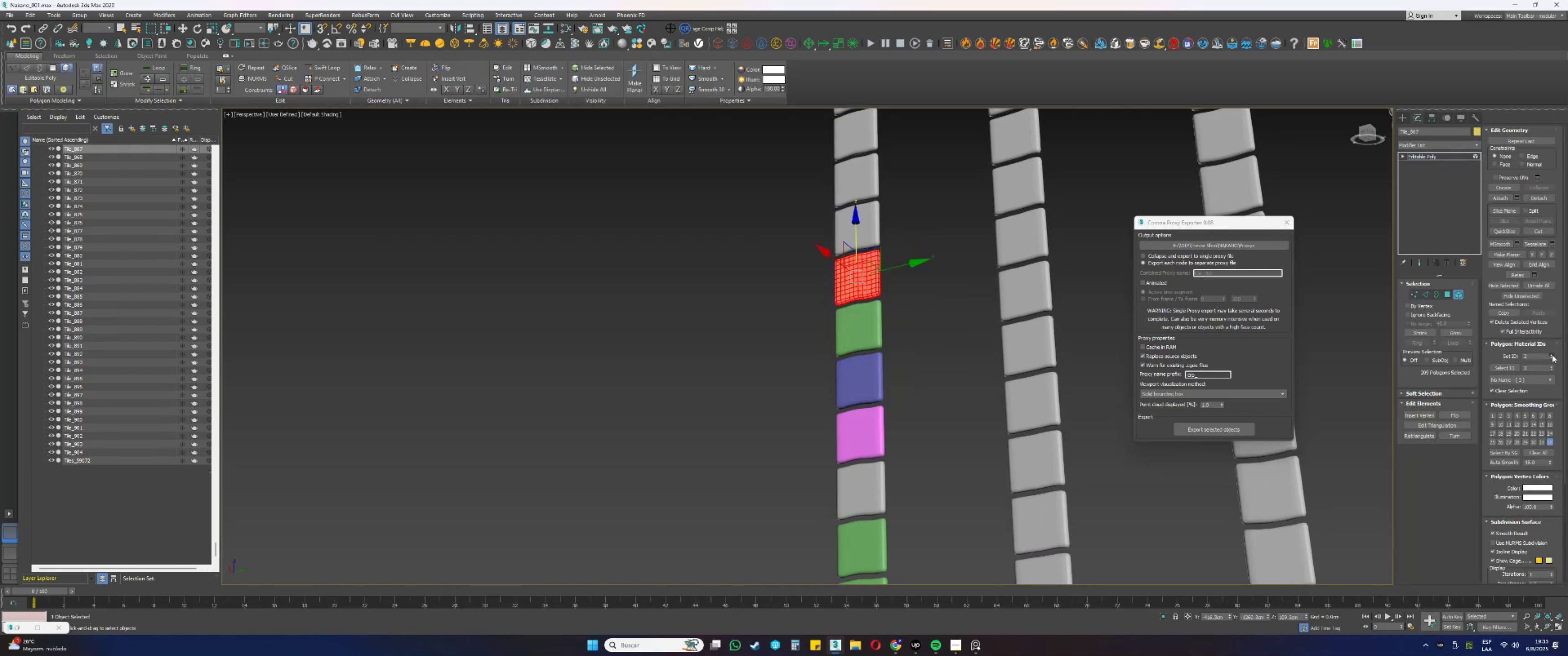 
triple_click([1552, 355])
 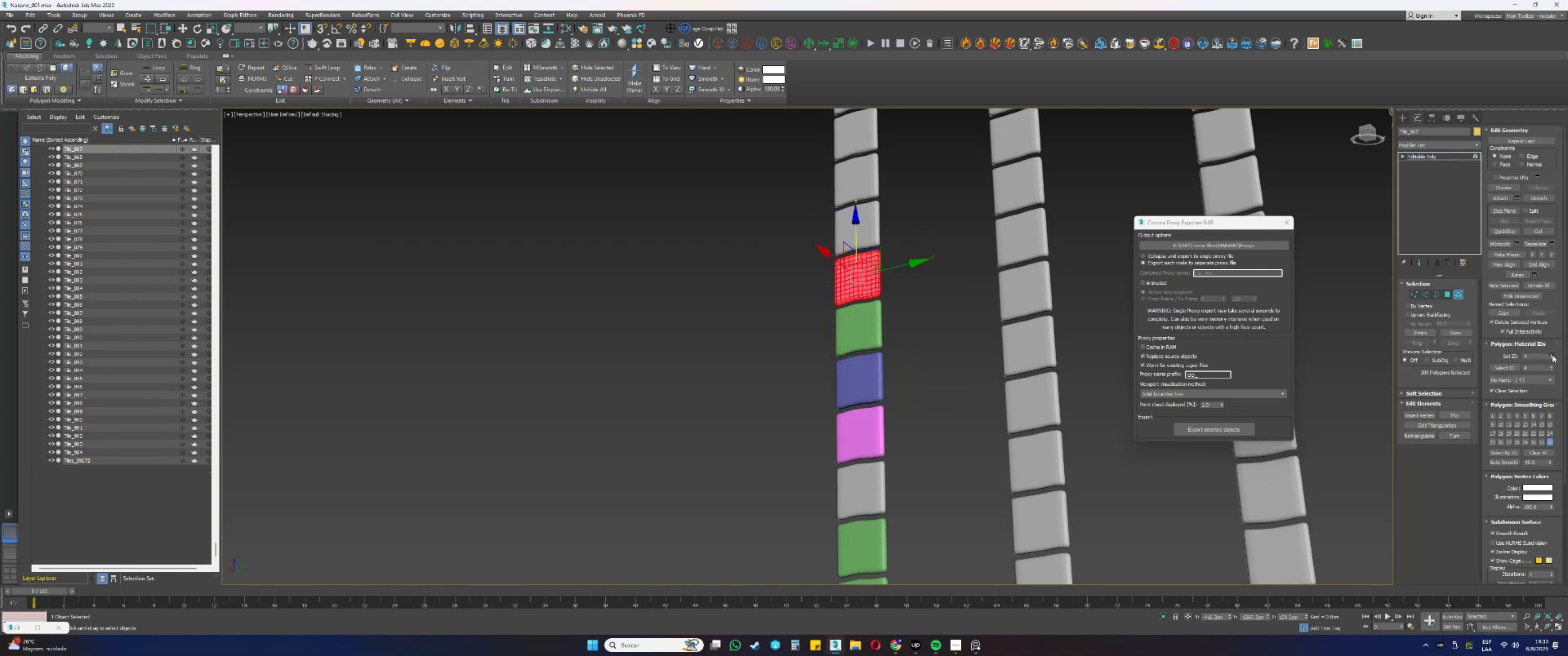 
triple_click([1552, 355])
 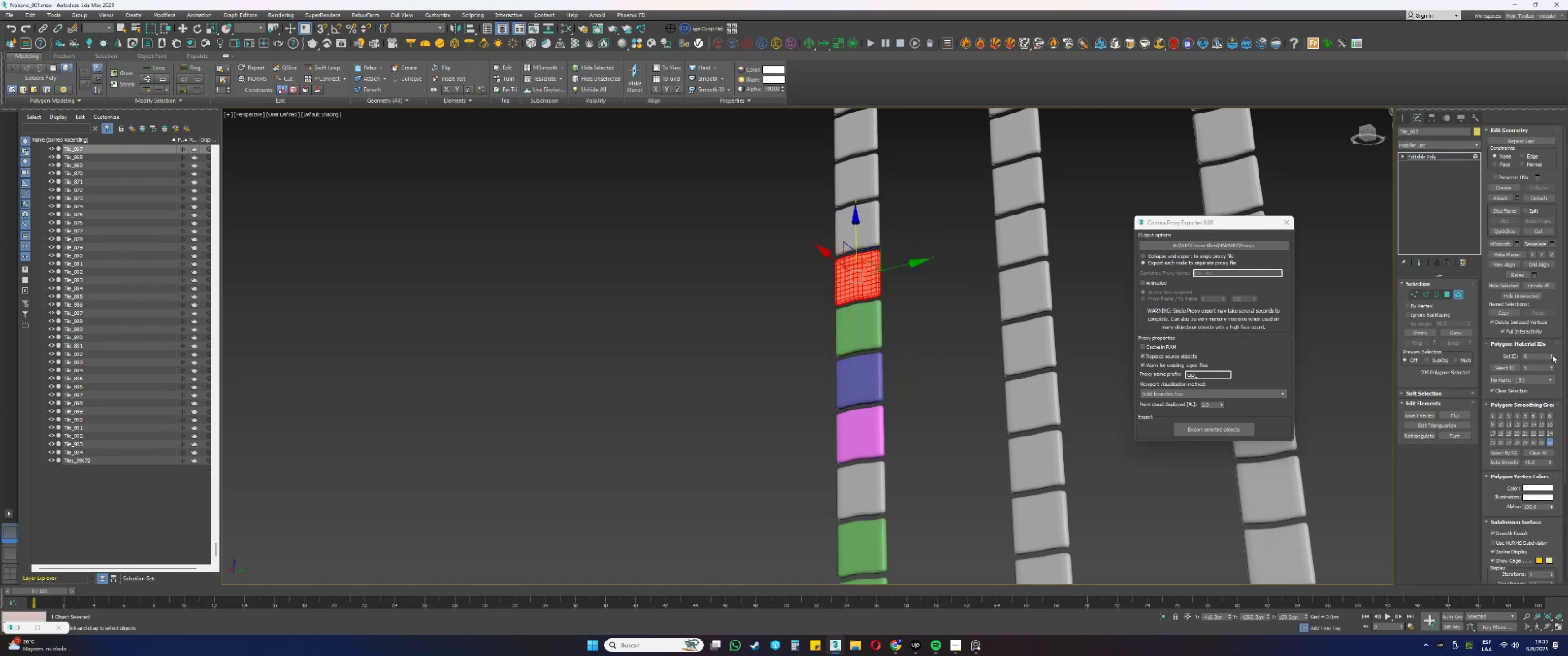 
key(5)
 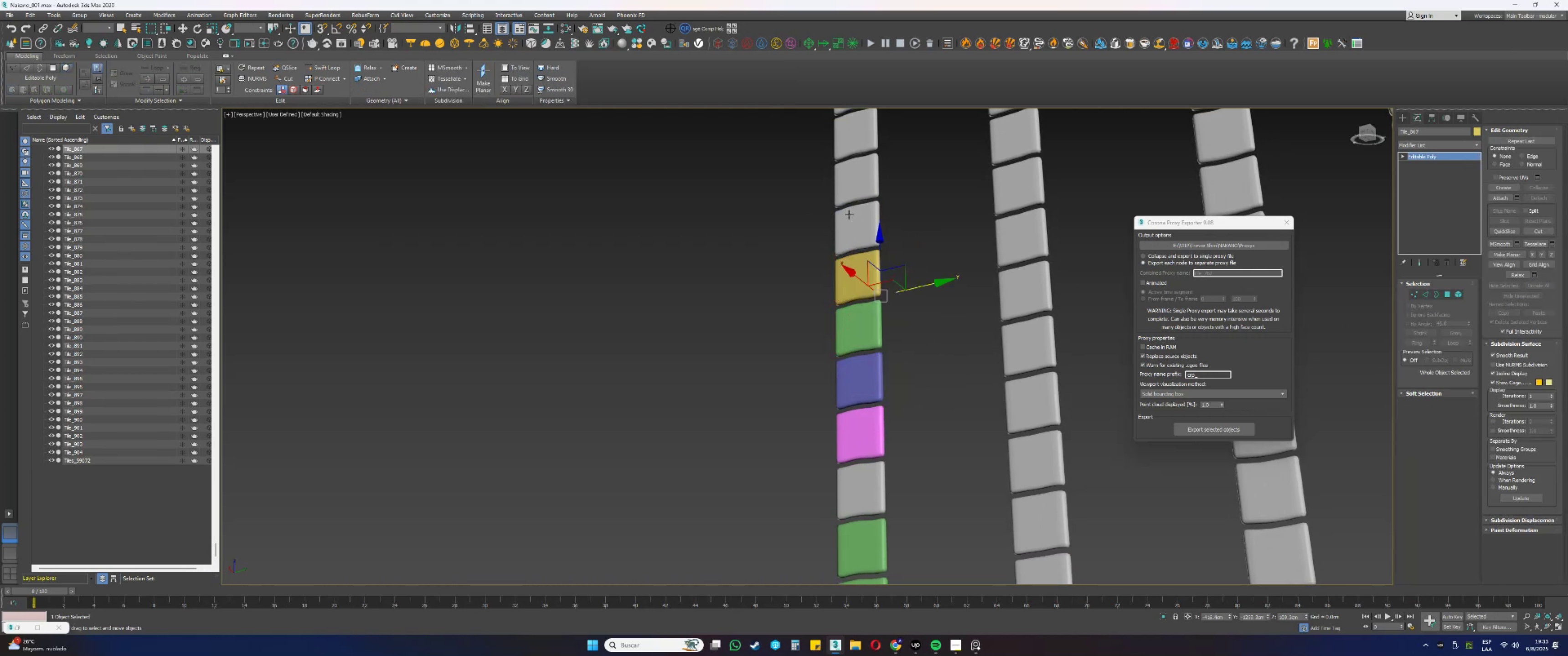 
left_click([851, 179])
 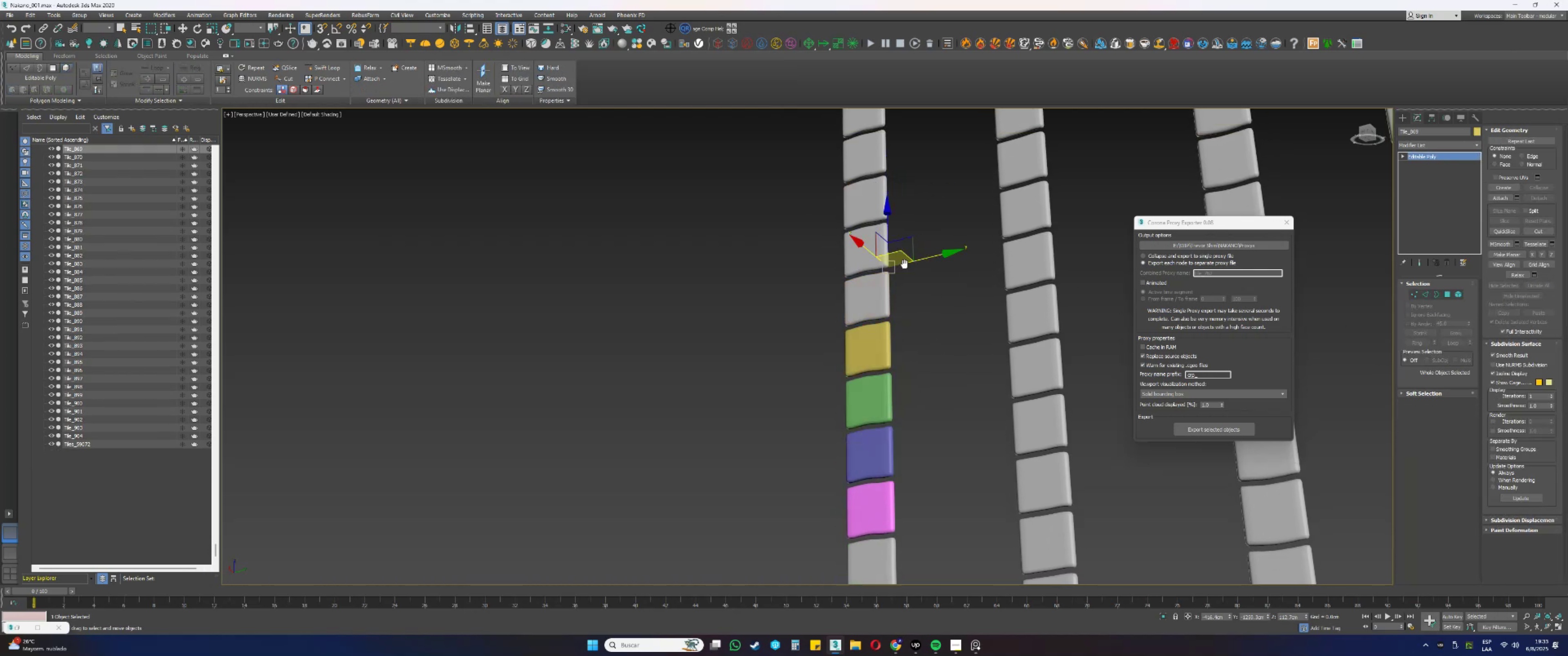 
key(5)
 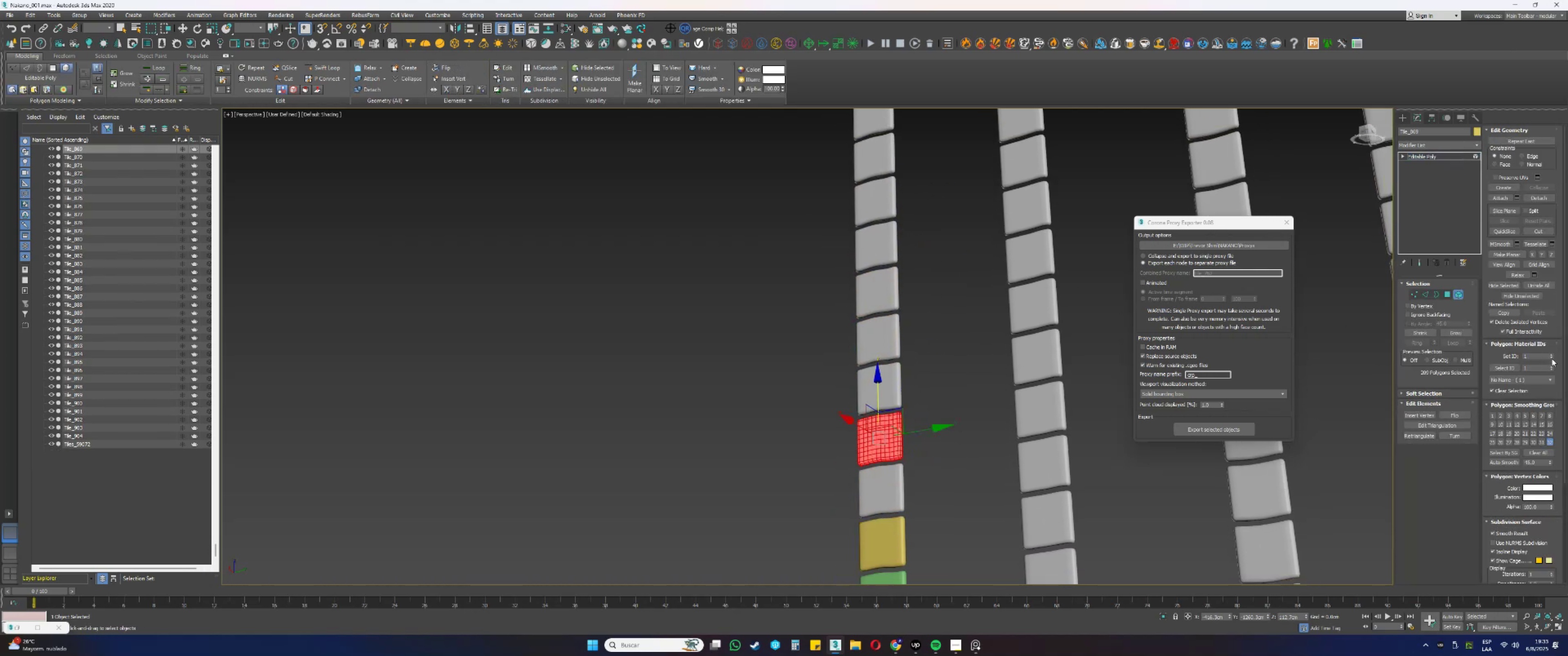 
double_click([1551, 354])
 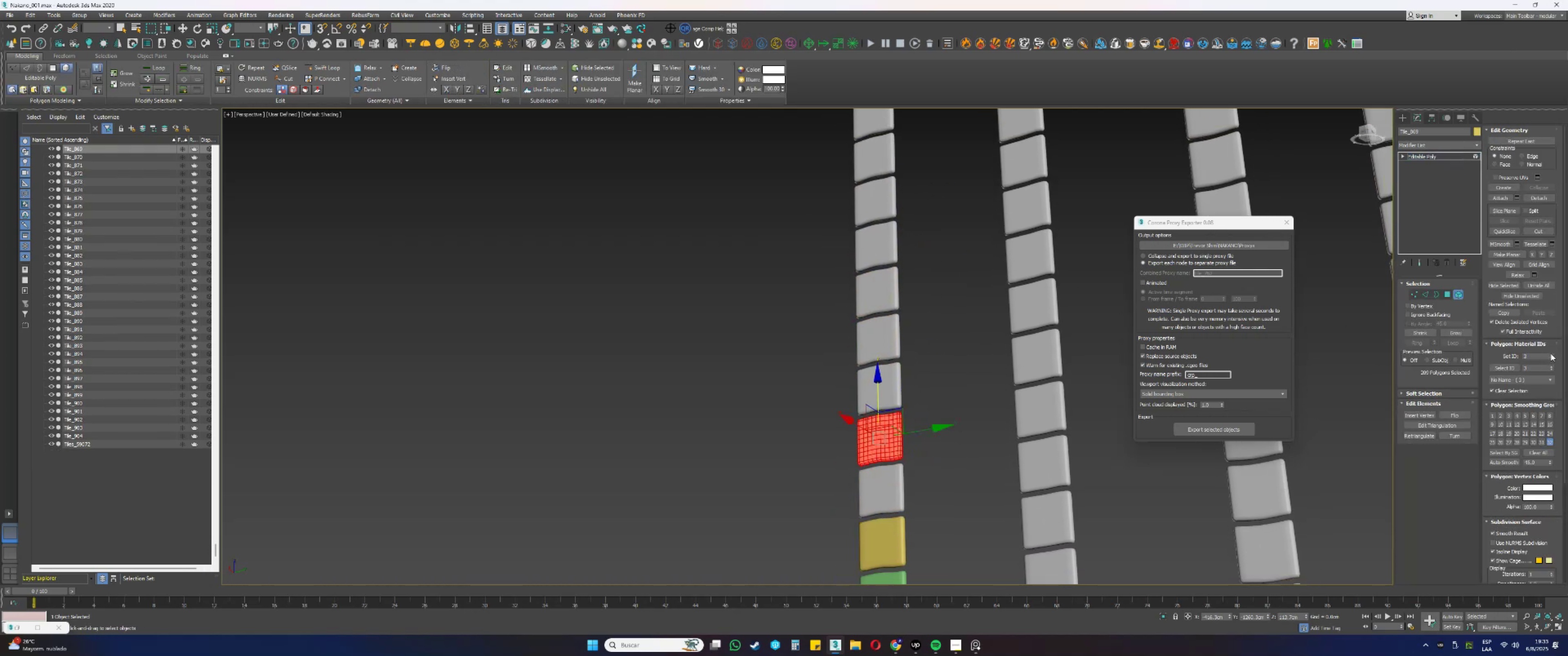 
key(5)
 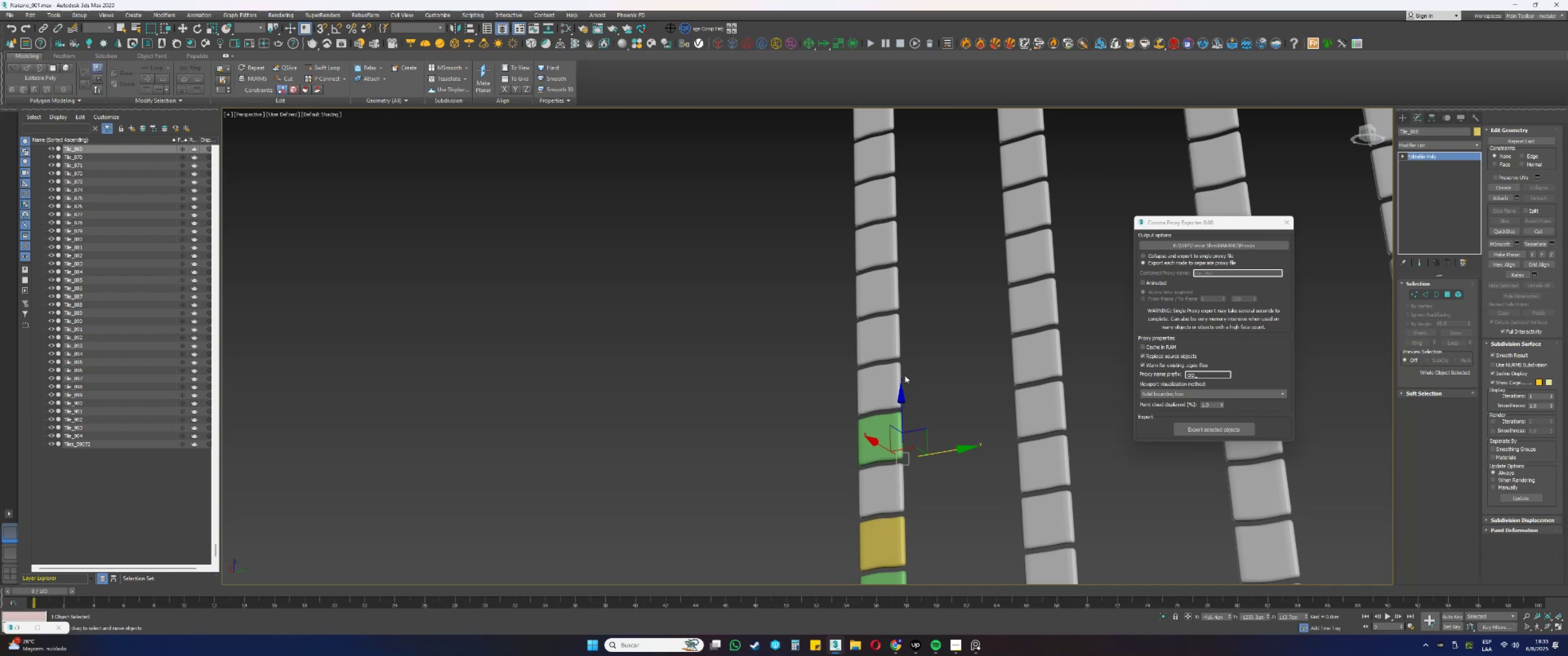 
left_click([873, 343])
 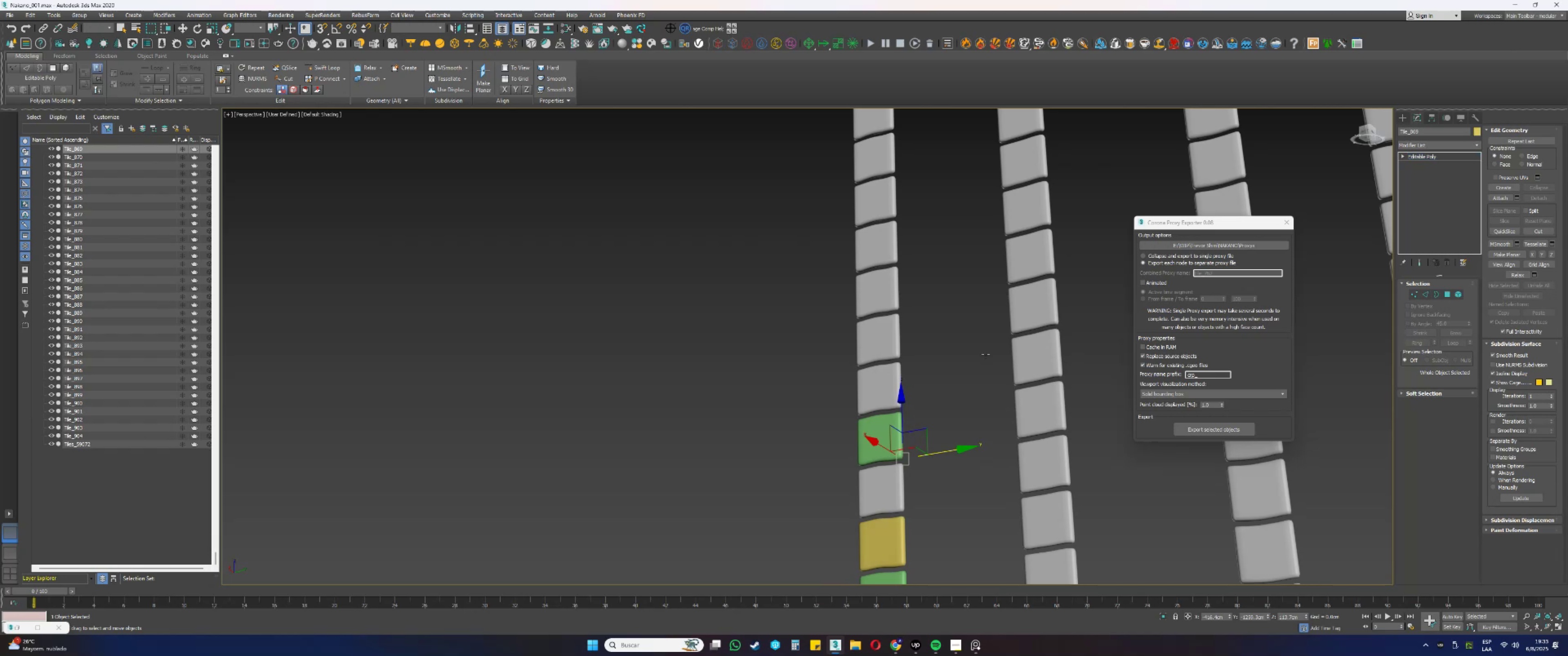 
key(5)
 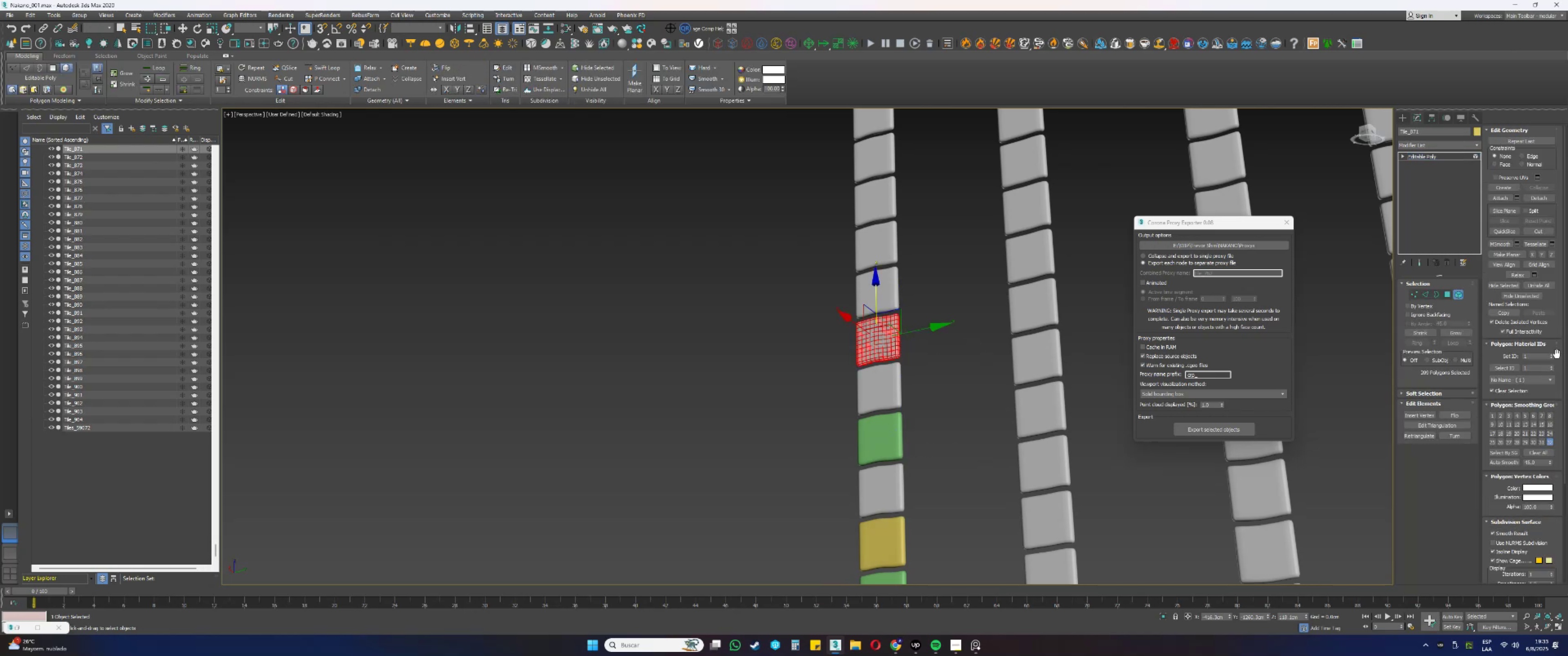 
double_click([1553, 355])
 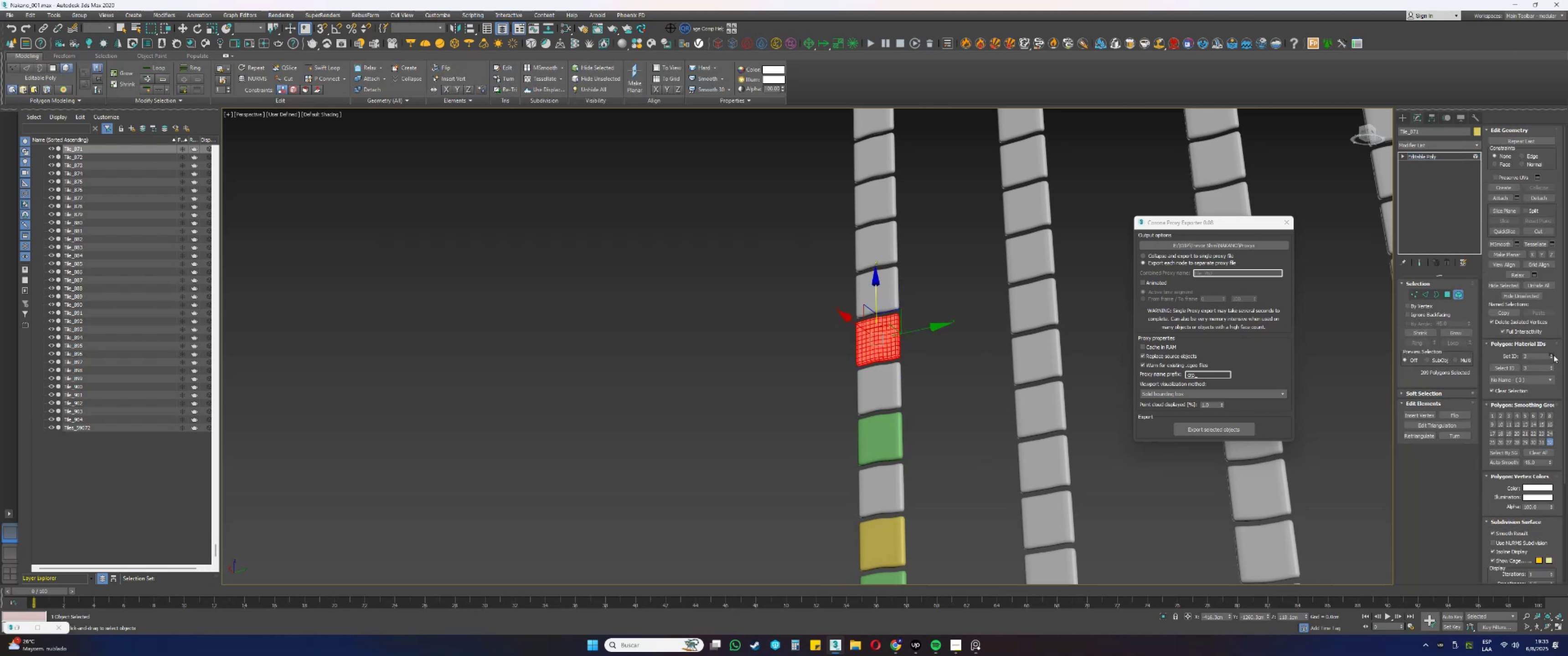 
triple_click([1553, 355])
 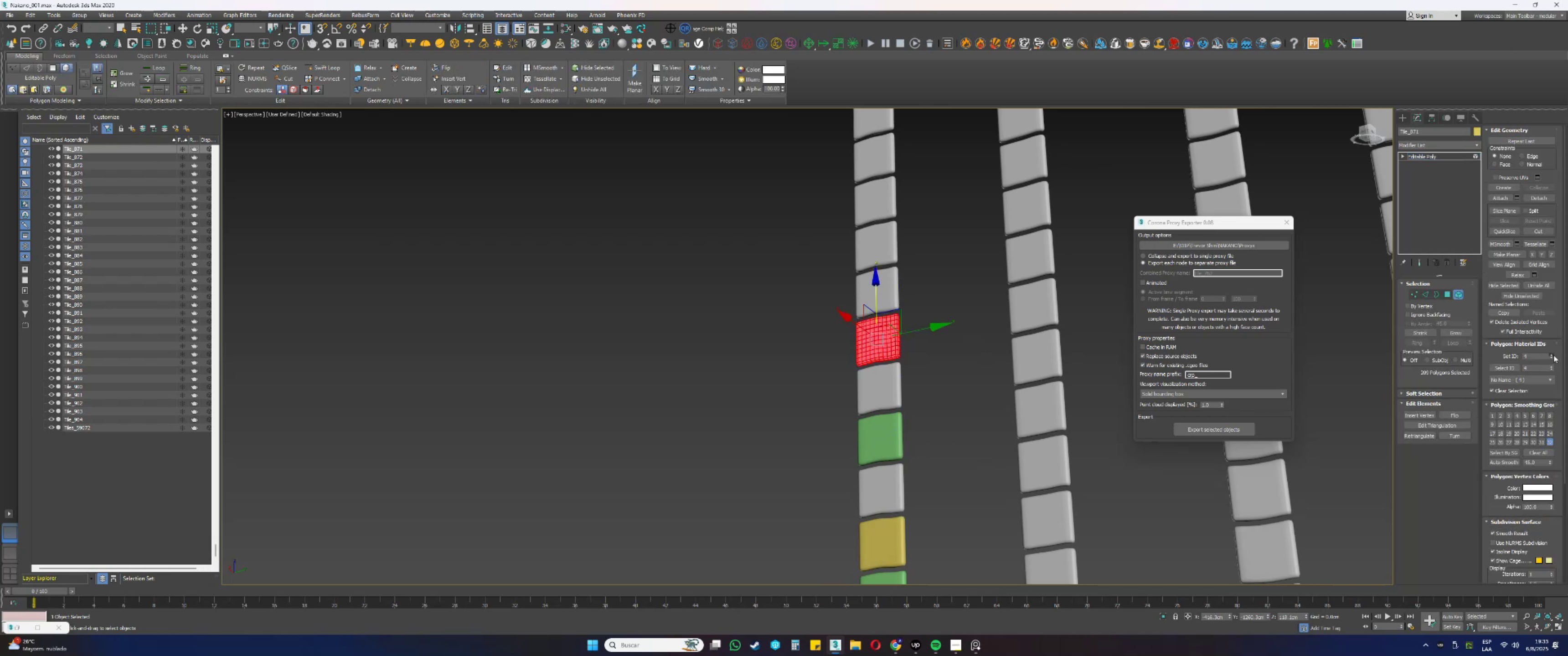 
triple_click([1553, 355])
 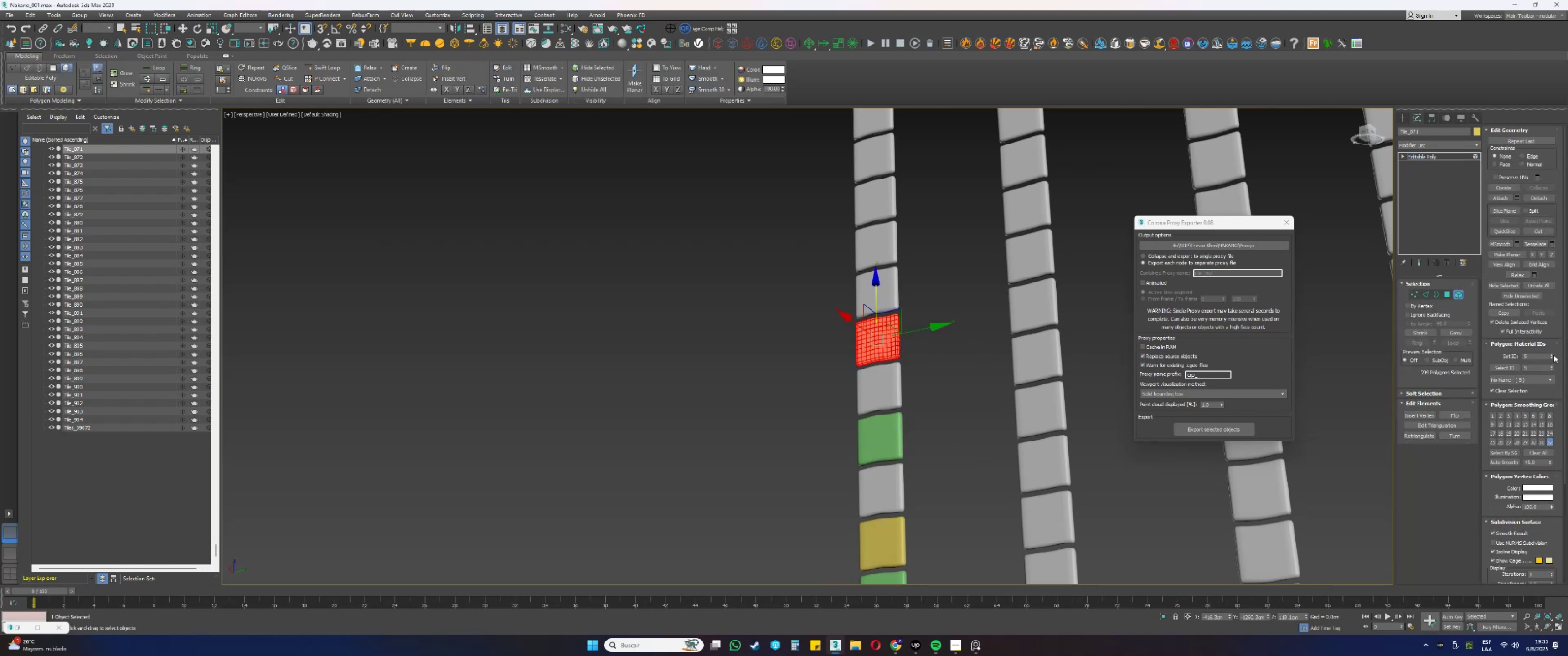 
key(5)
 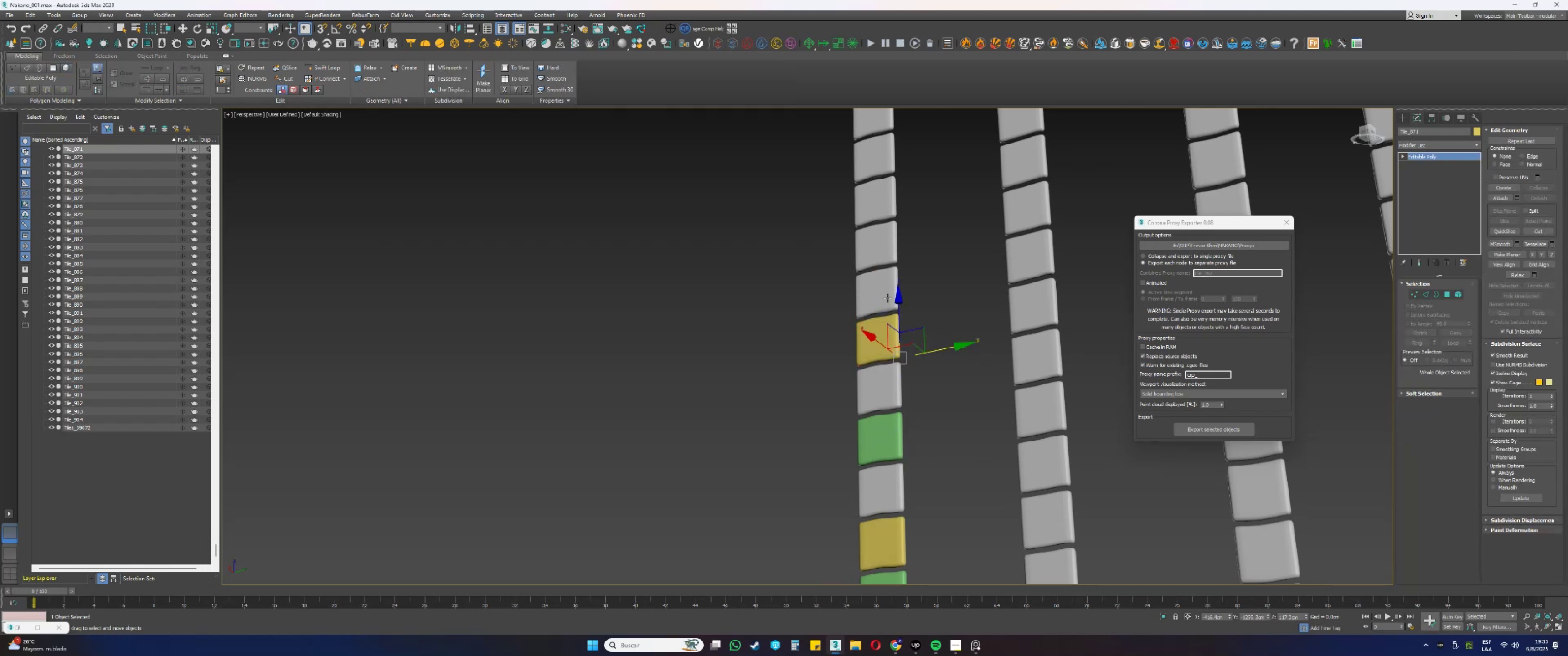 
left_click([879, 283])
 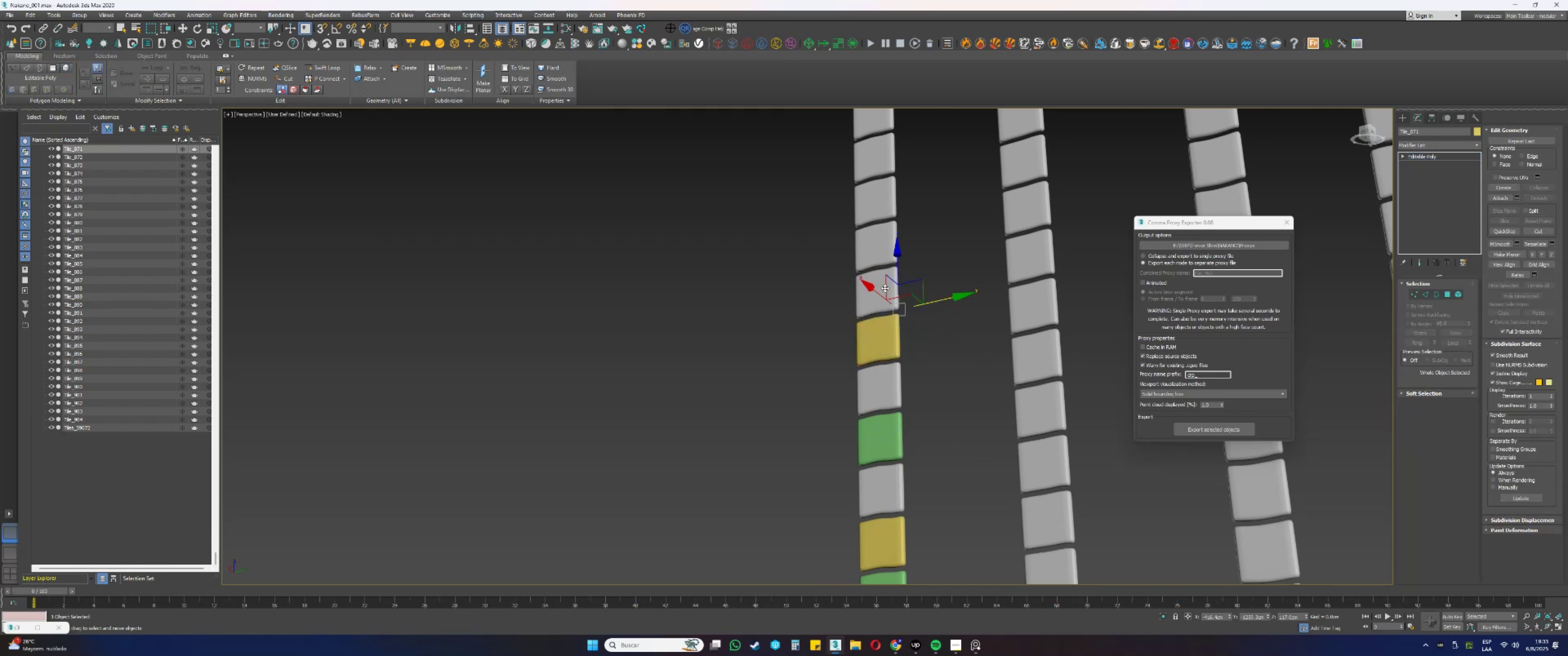 
key(5)
 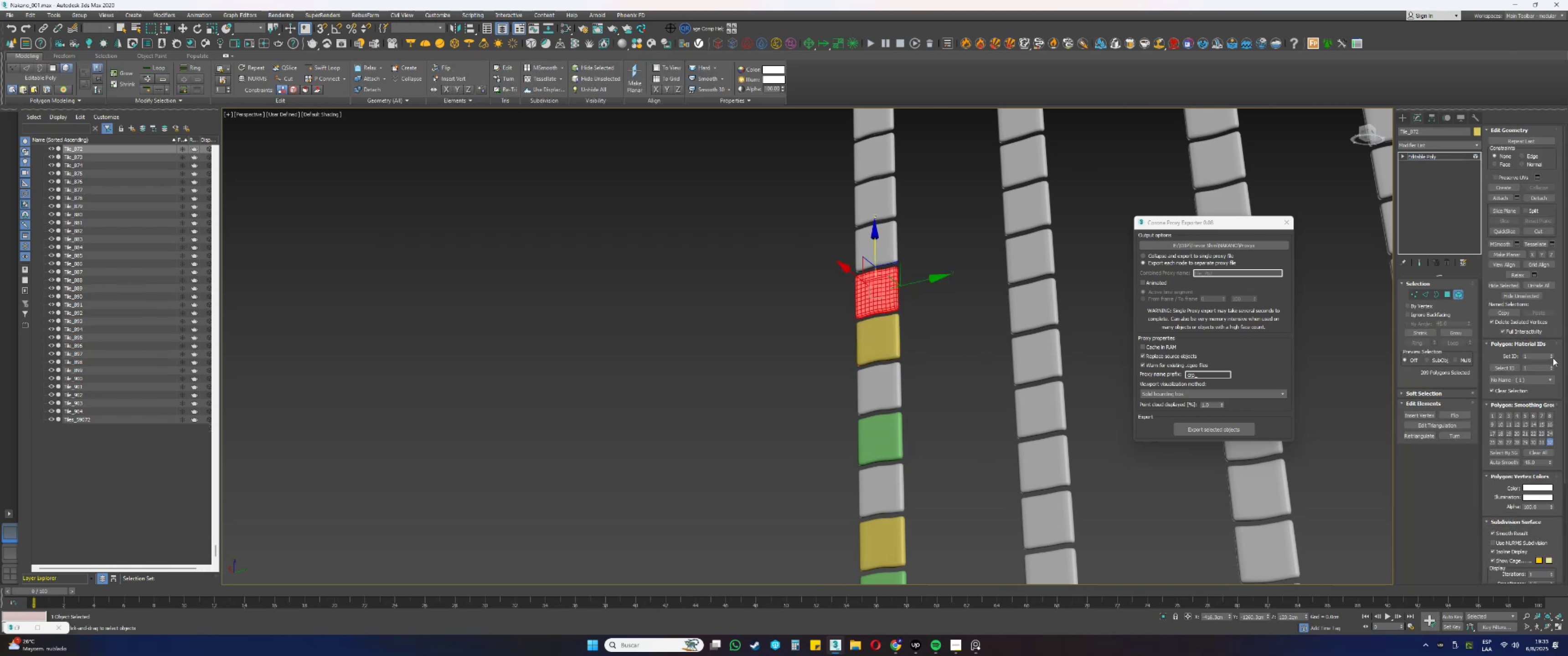 
left_click([1550, 354])
 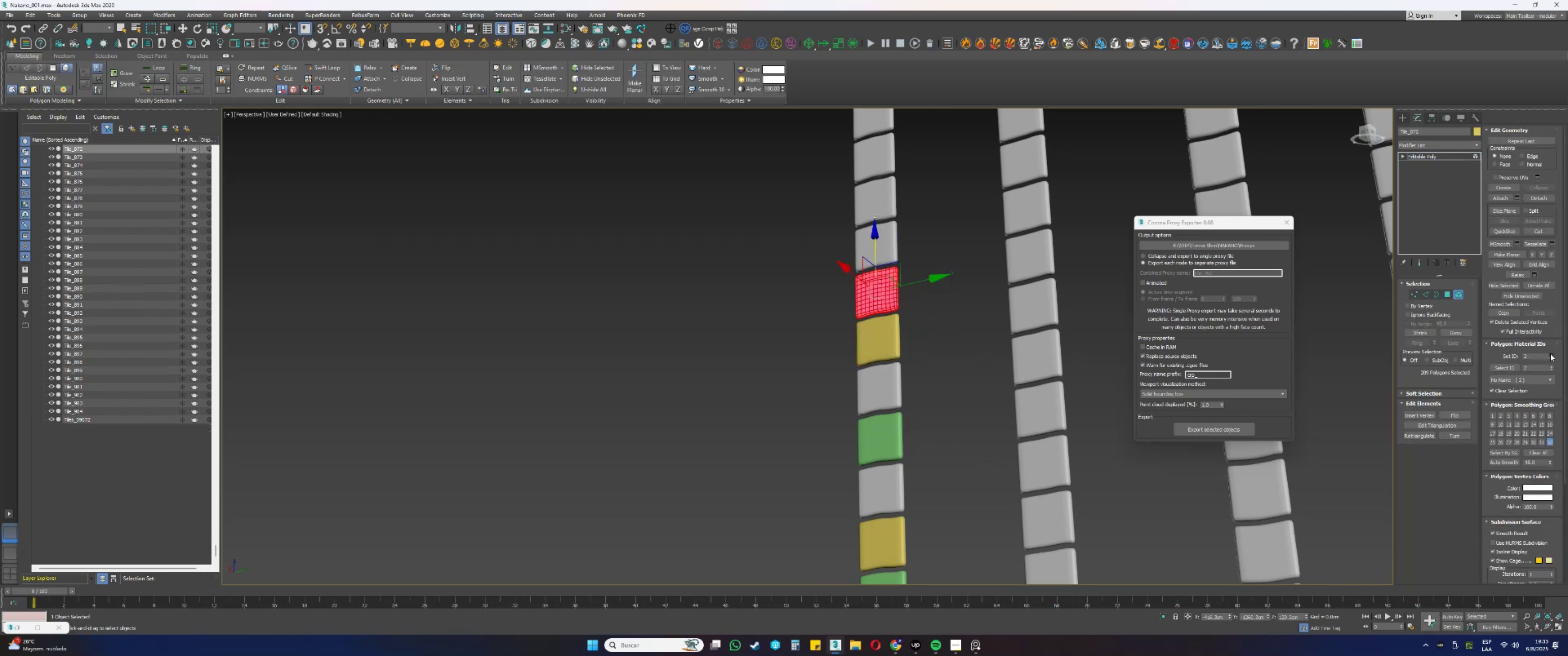 
key(5)
 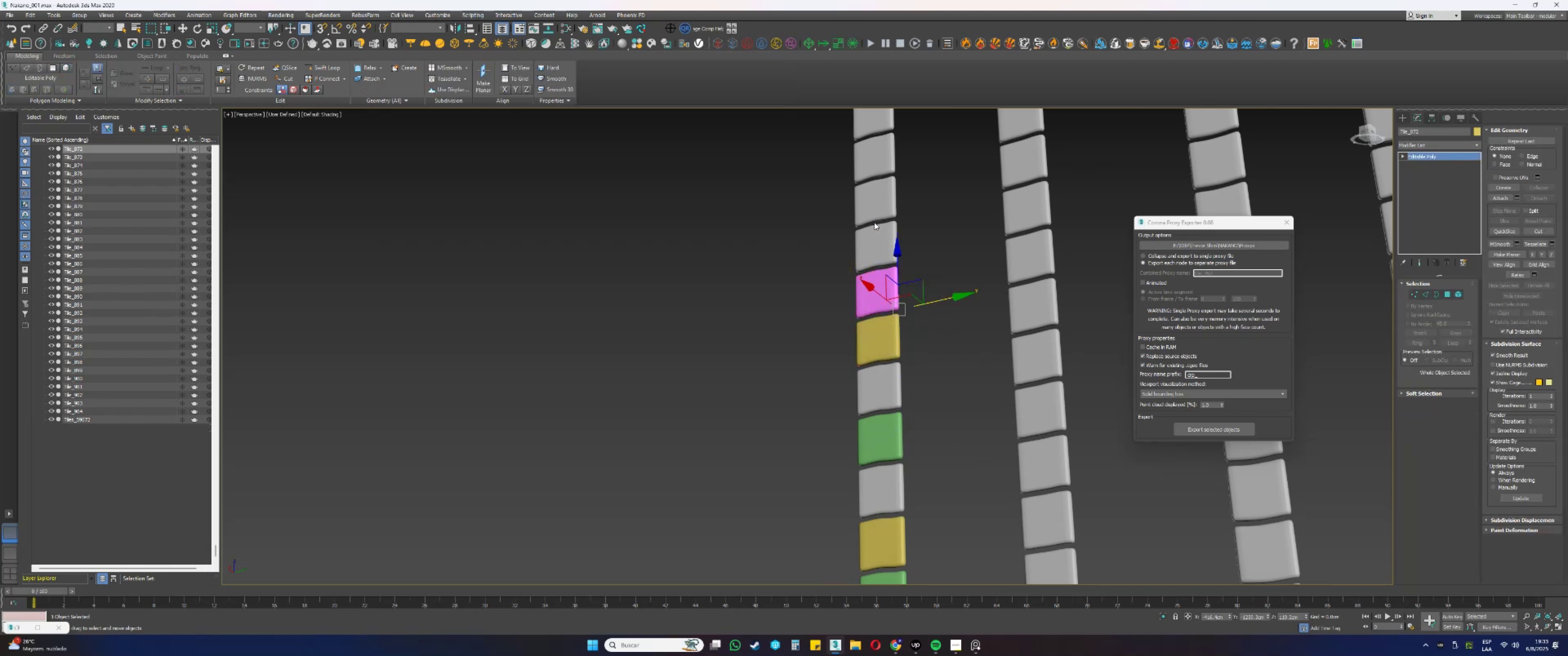 
left_click([881, 206])
 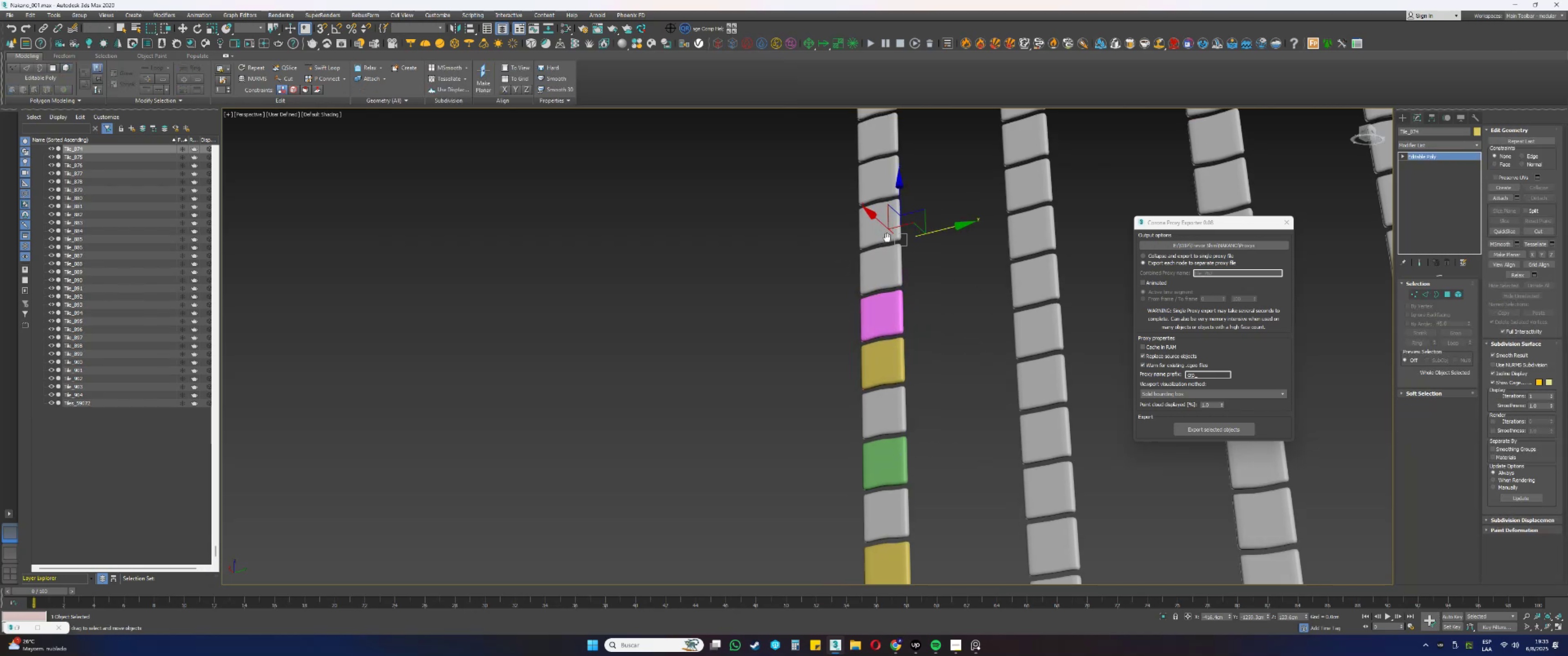 
key(5)
 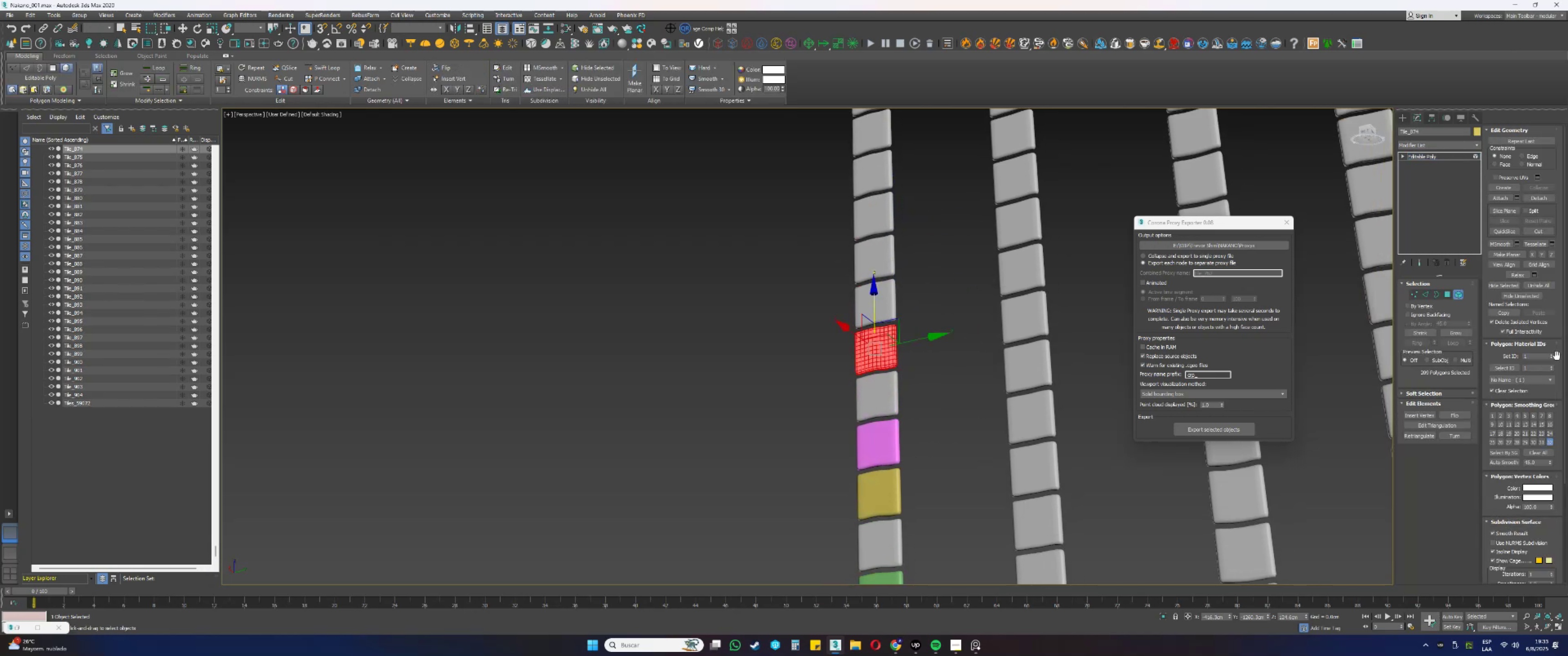 
double_click([1549, 355])
 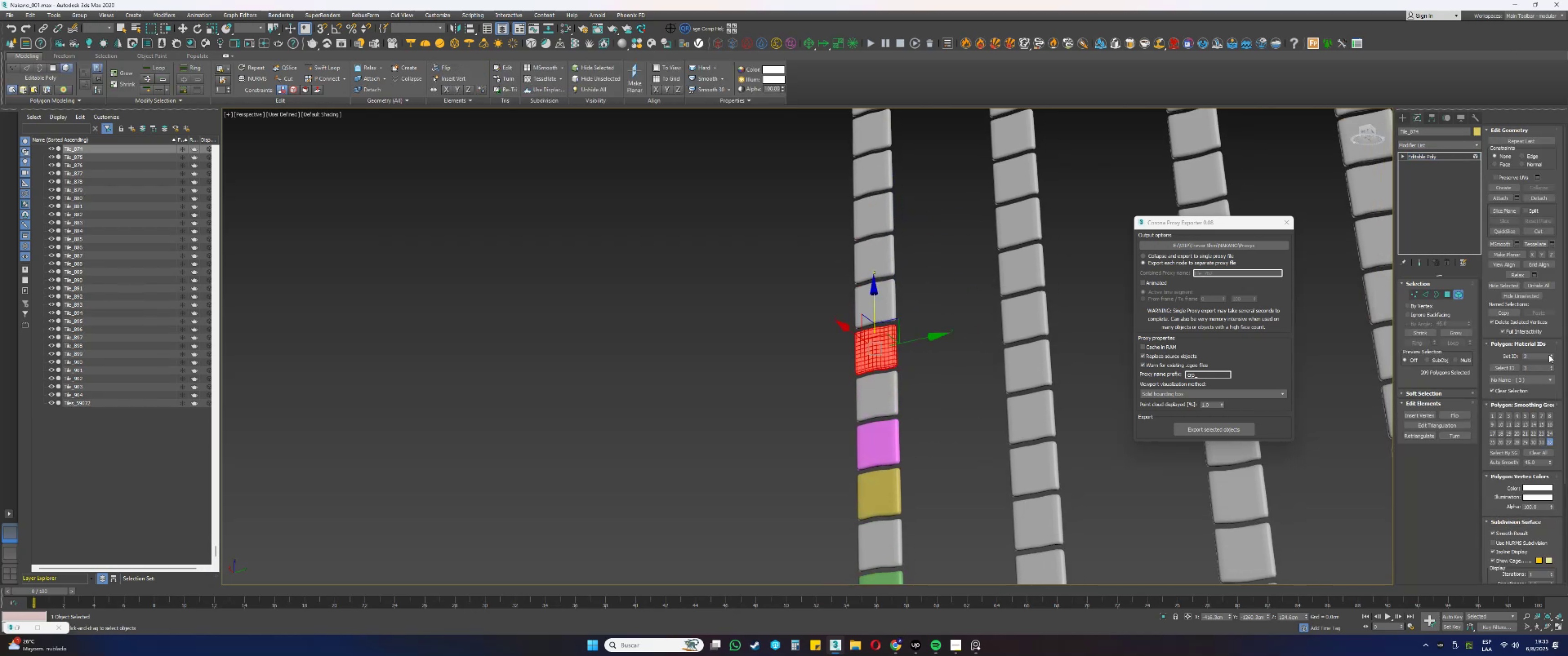 
key(5)
 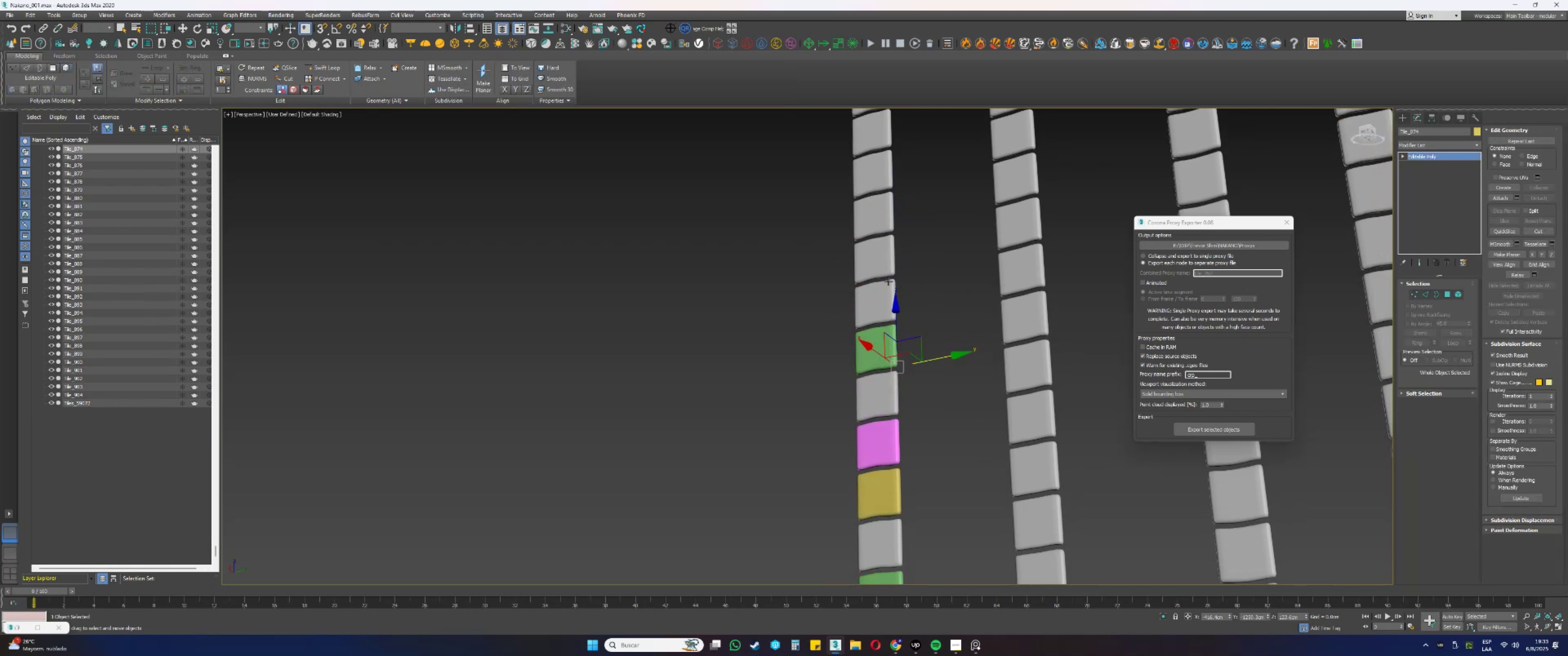 
left_click([874, 253])
 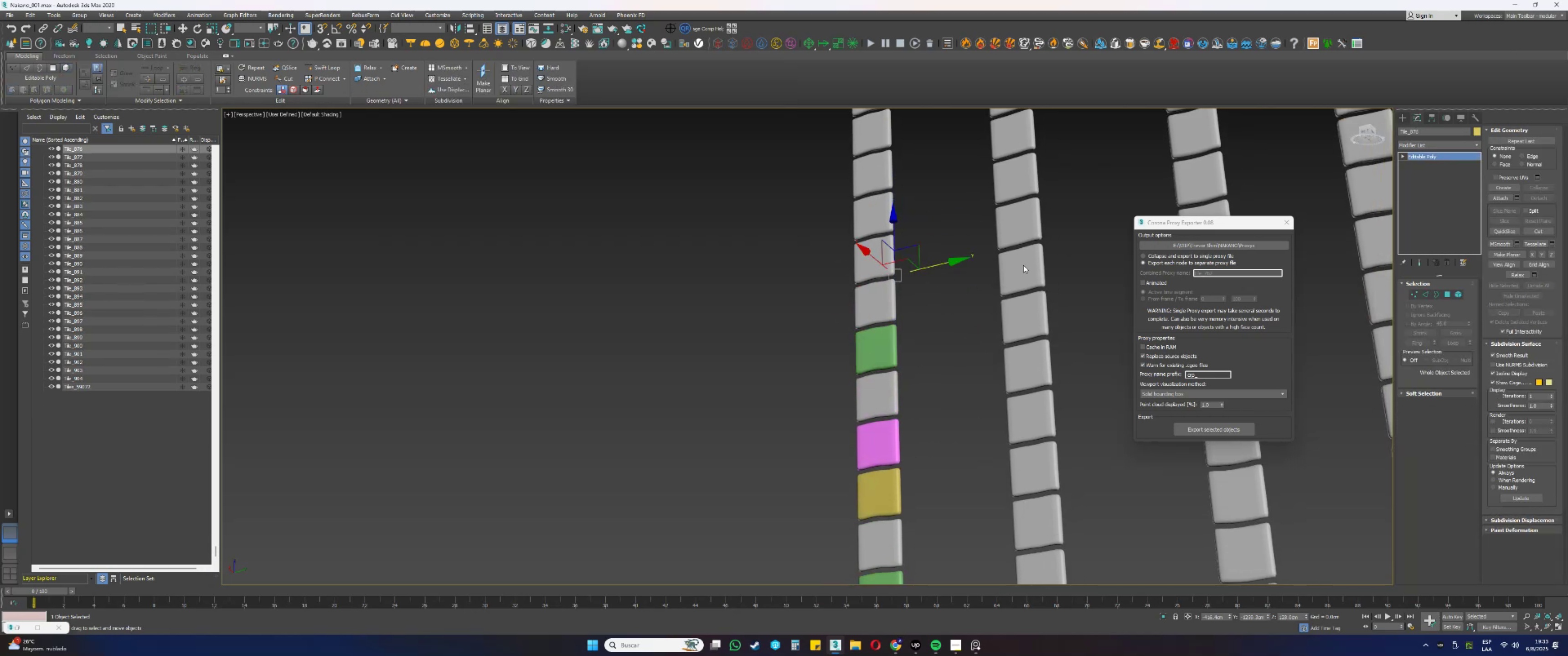 
key(5)
 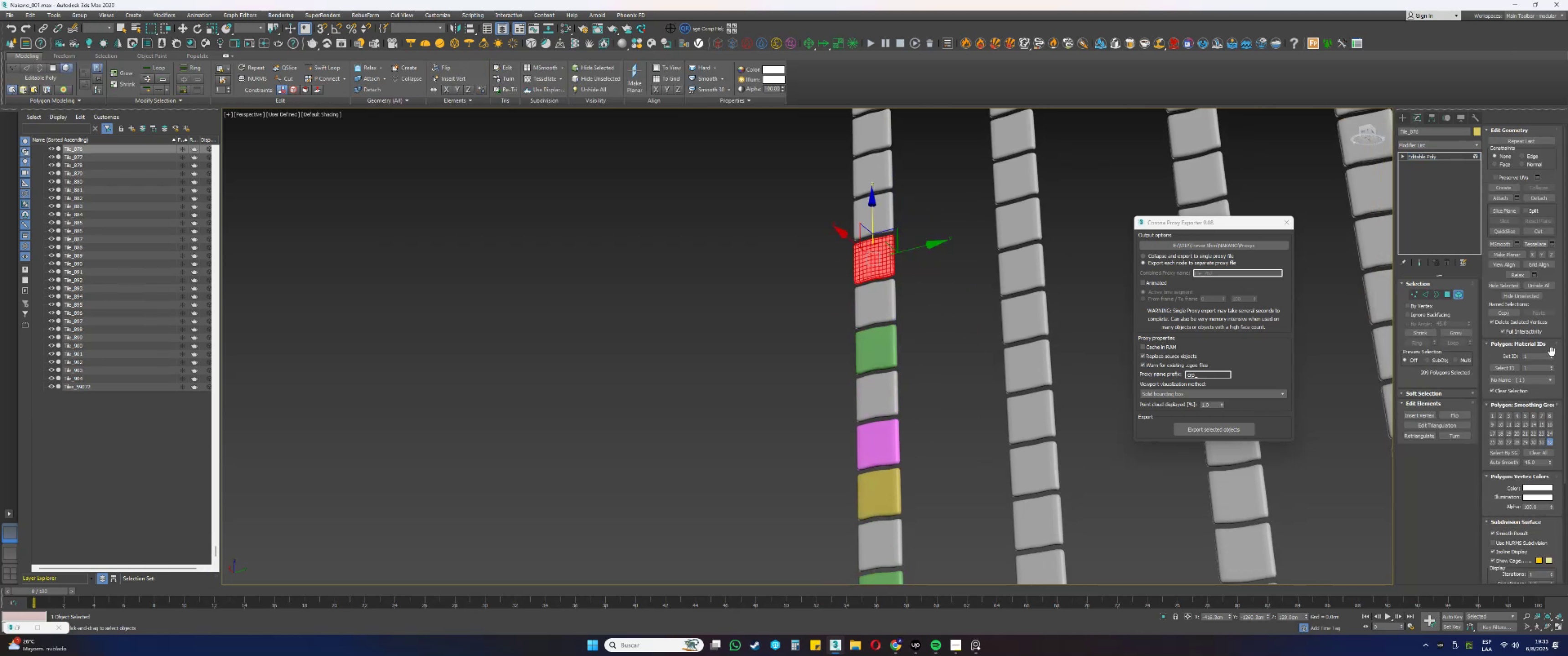 
left_click([1549, 354])
 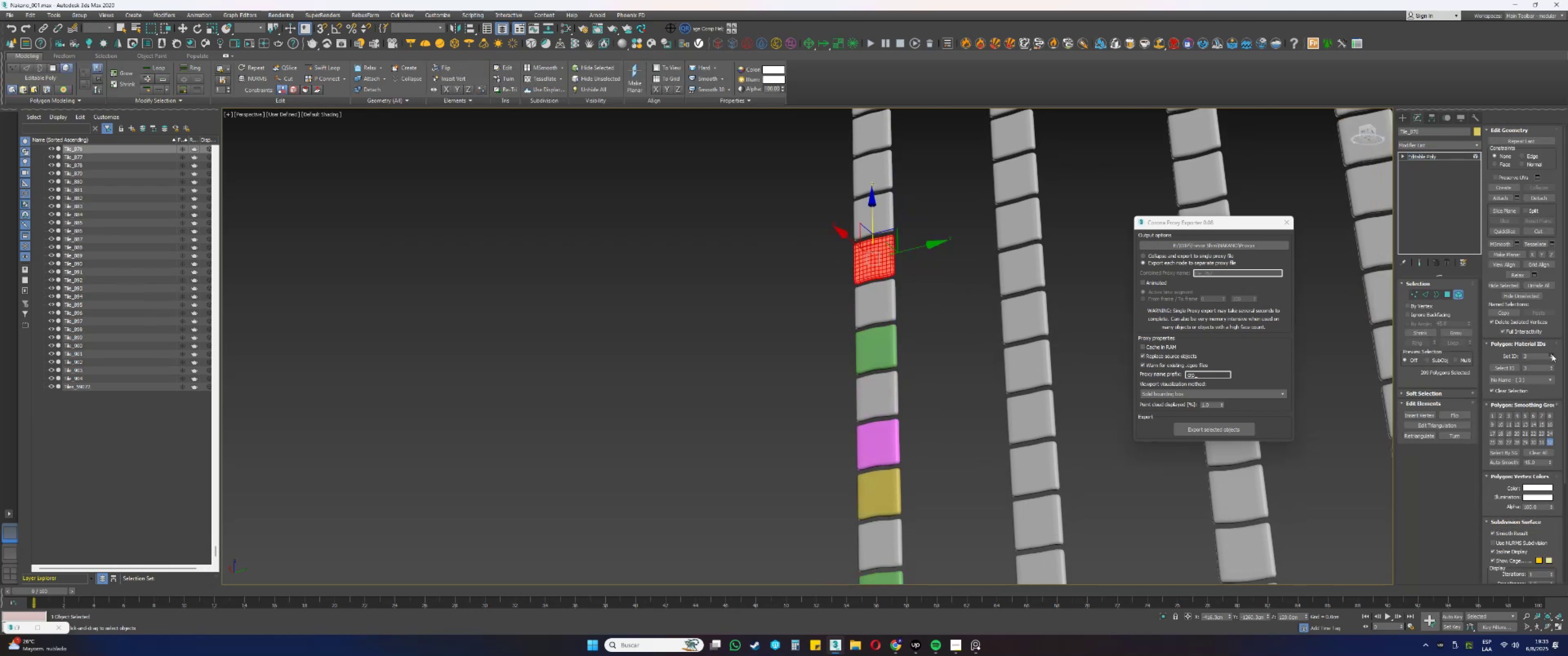 
key(5)
 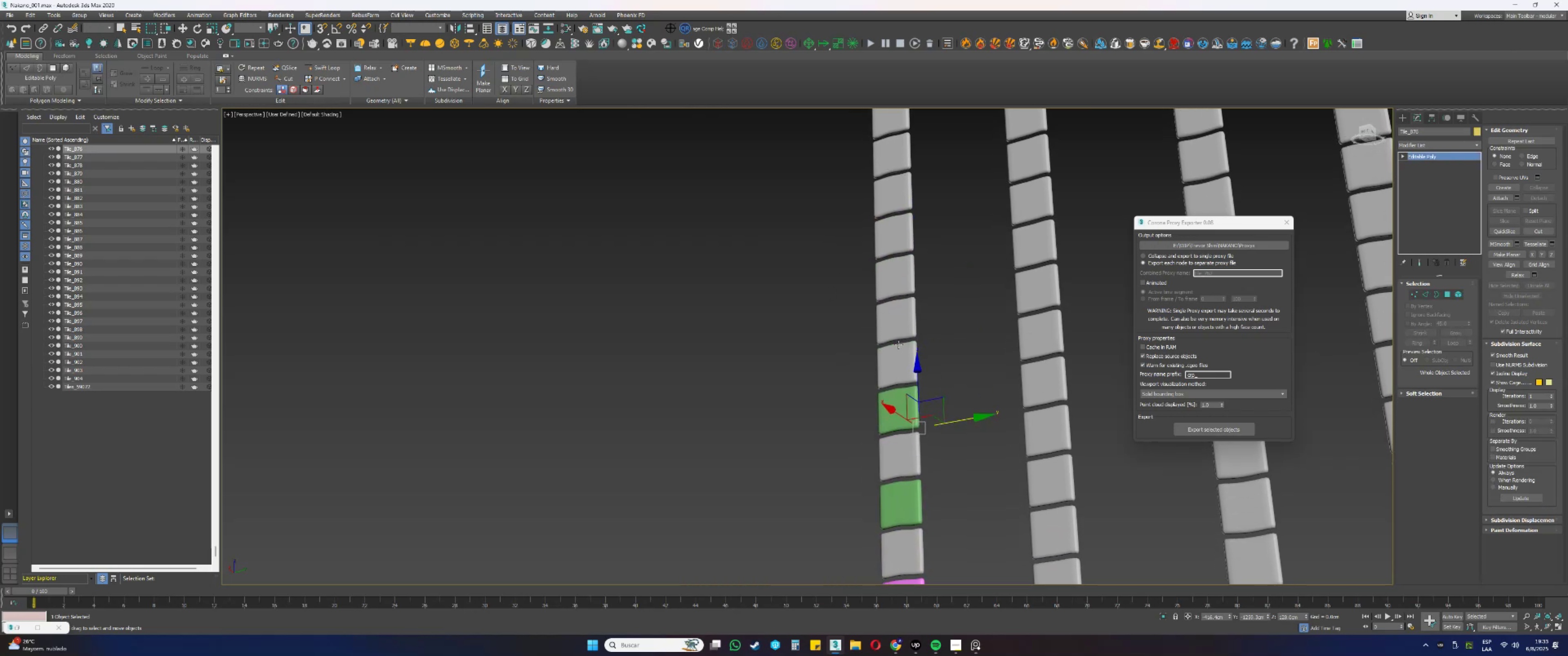 
left_click([899, 321])
 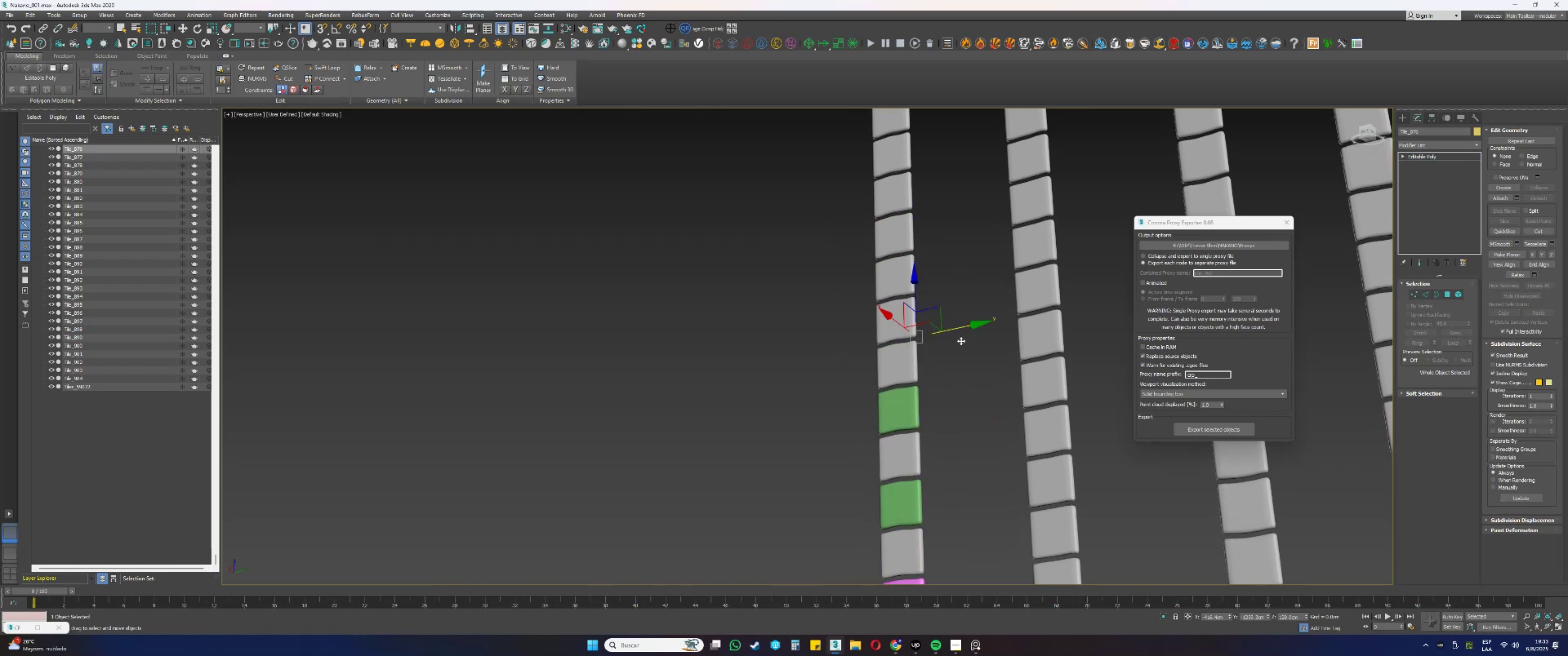 
key(5)
 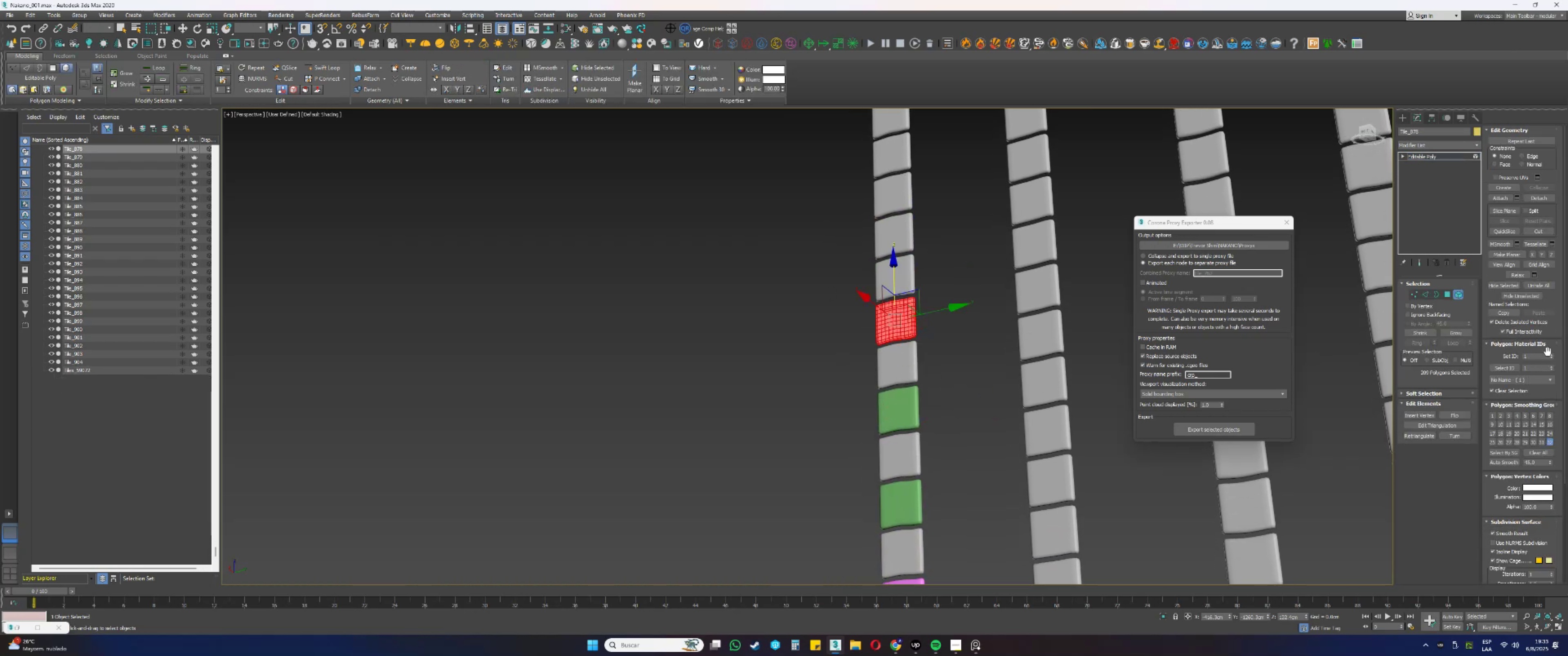 
double_click([1551, 353])
 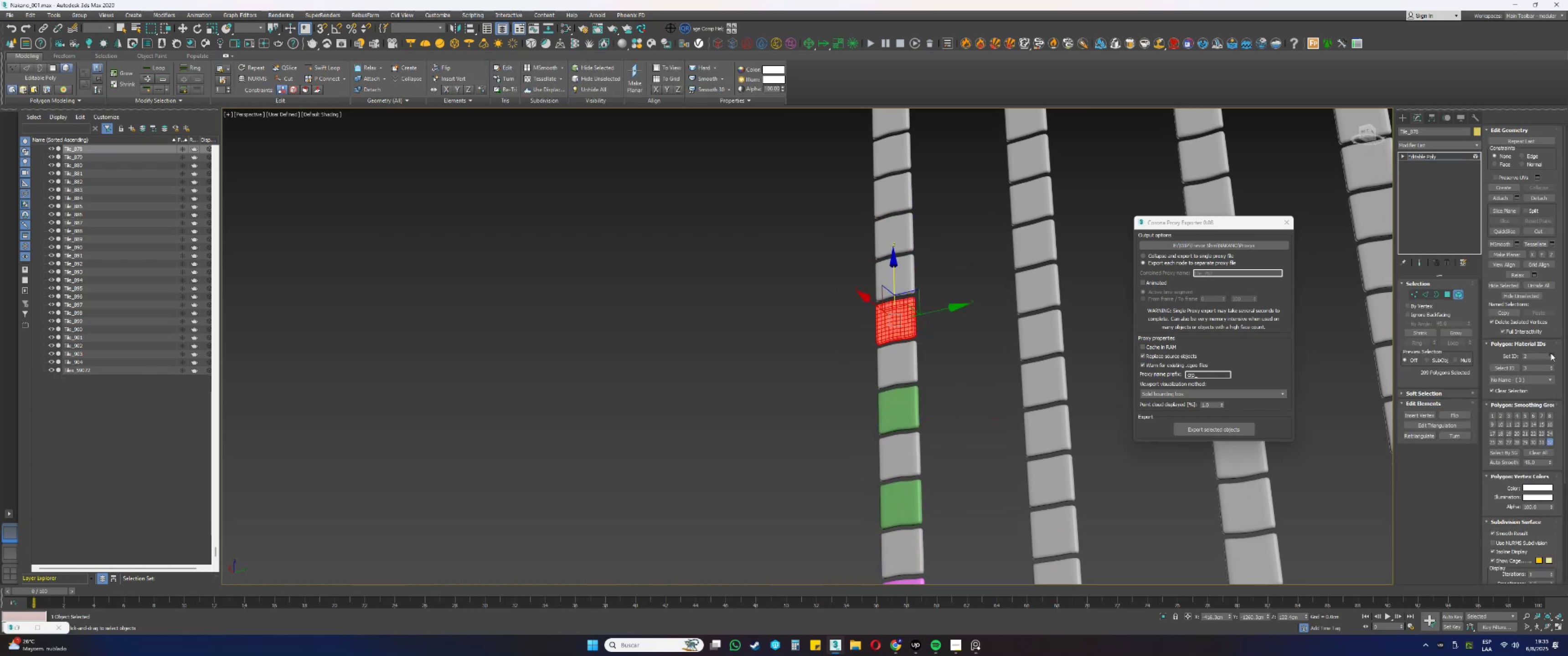 
triple_click([1551, 353])
 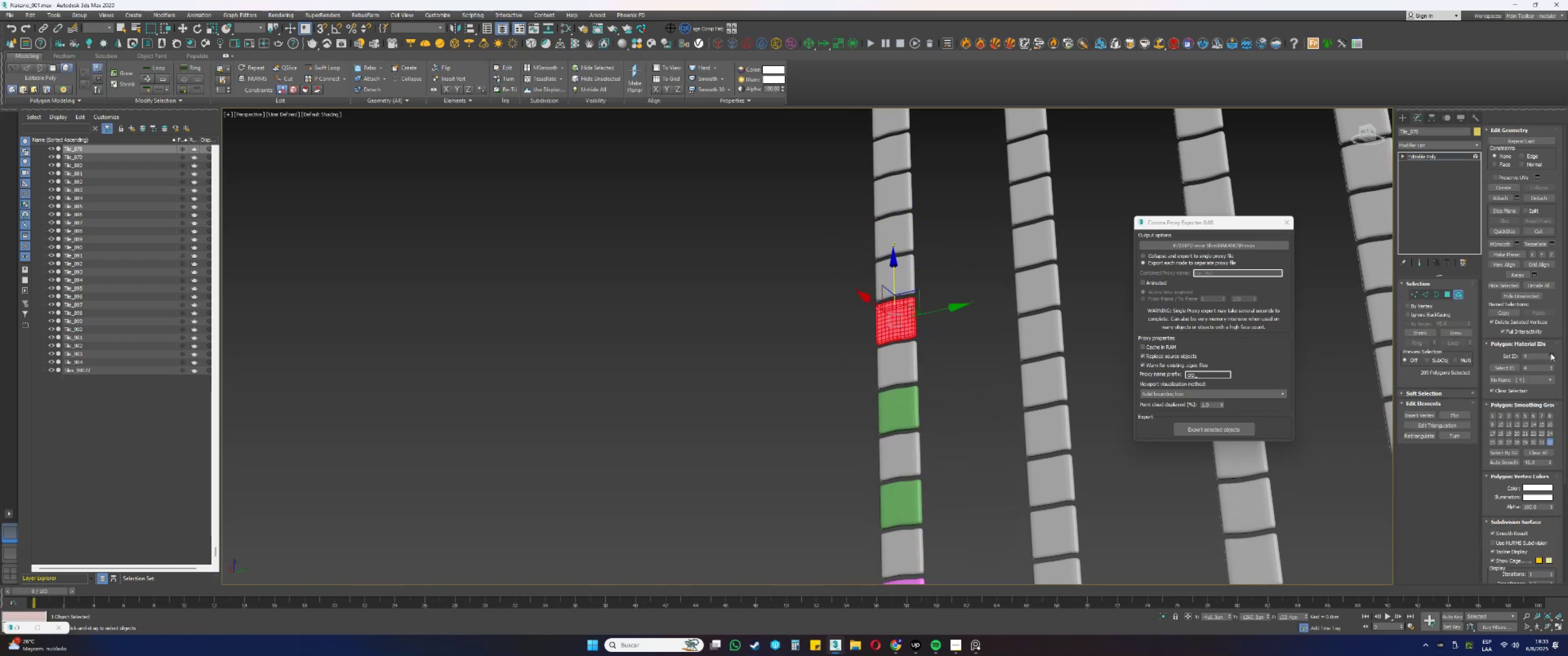 
key(5)
 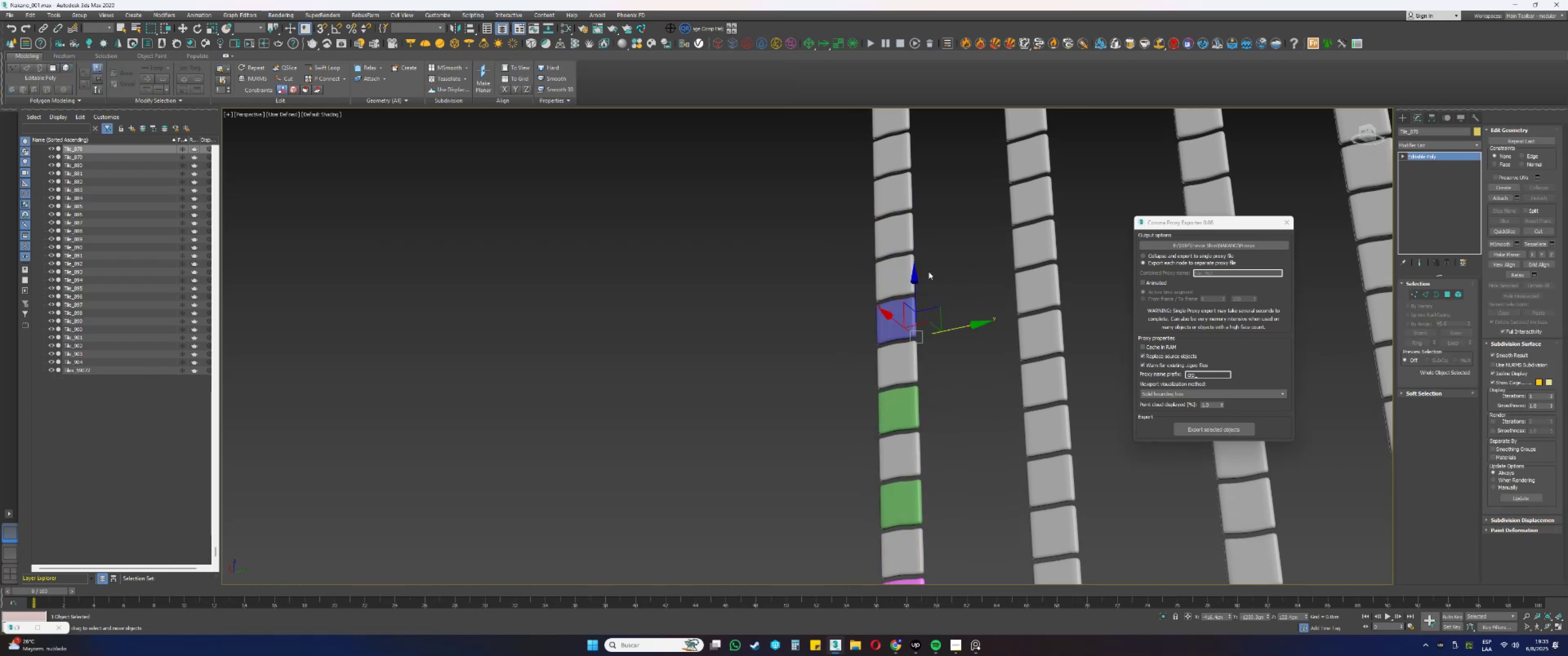 
left_click([892, 269])
 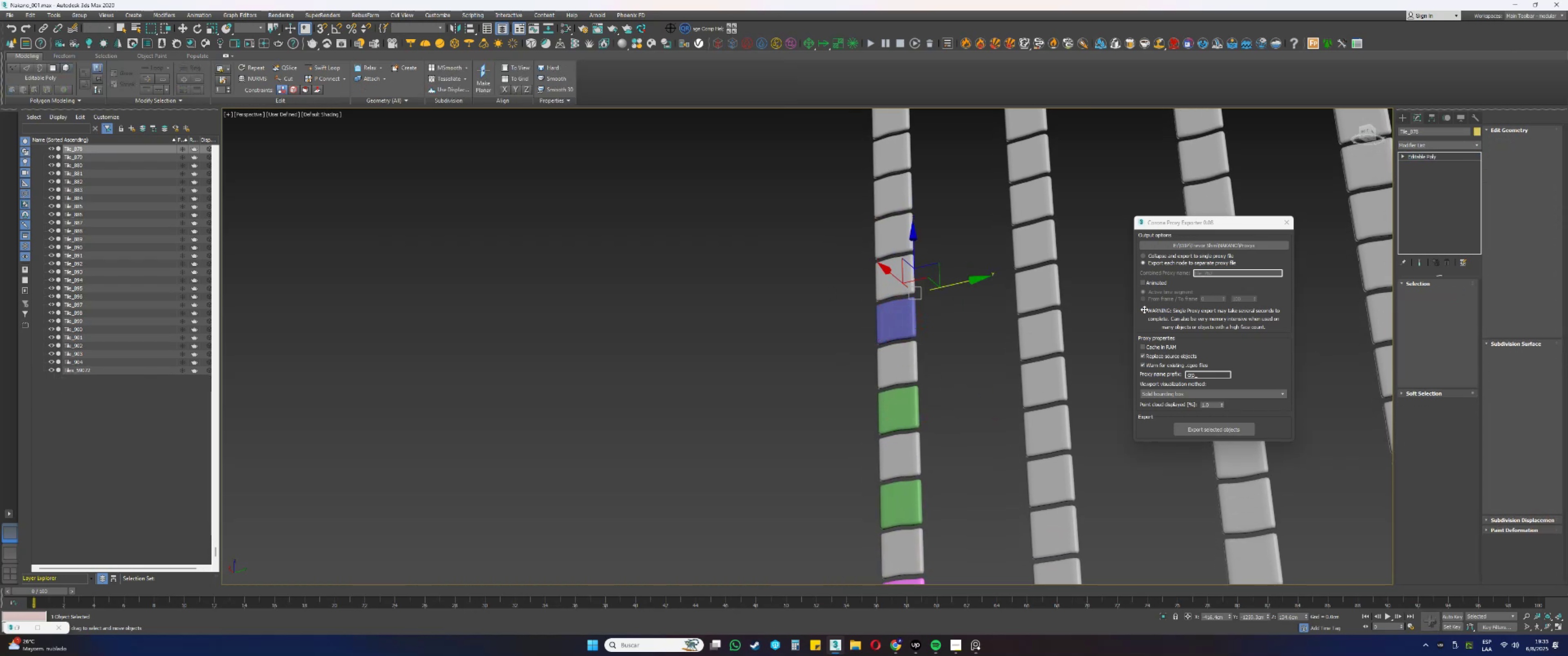 
key(5)
 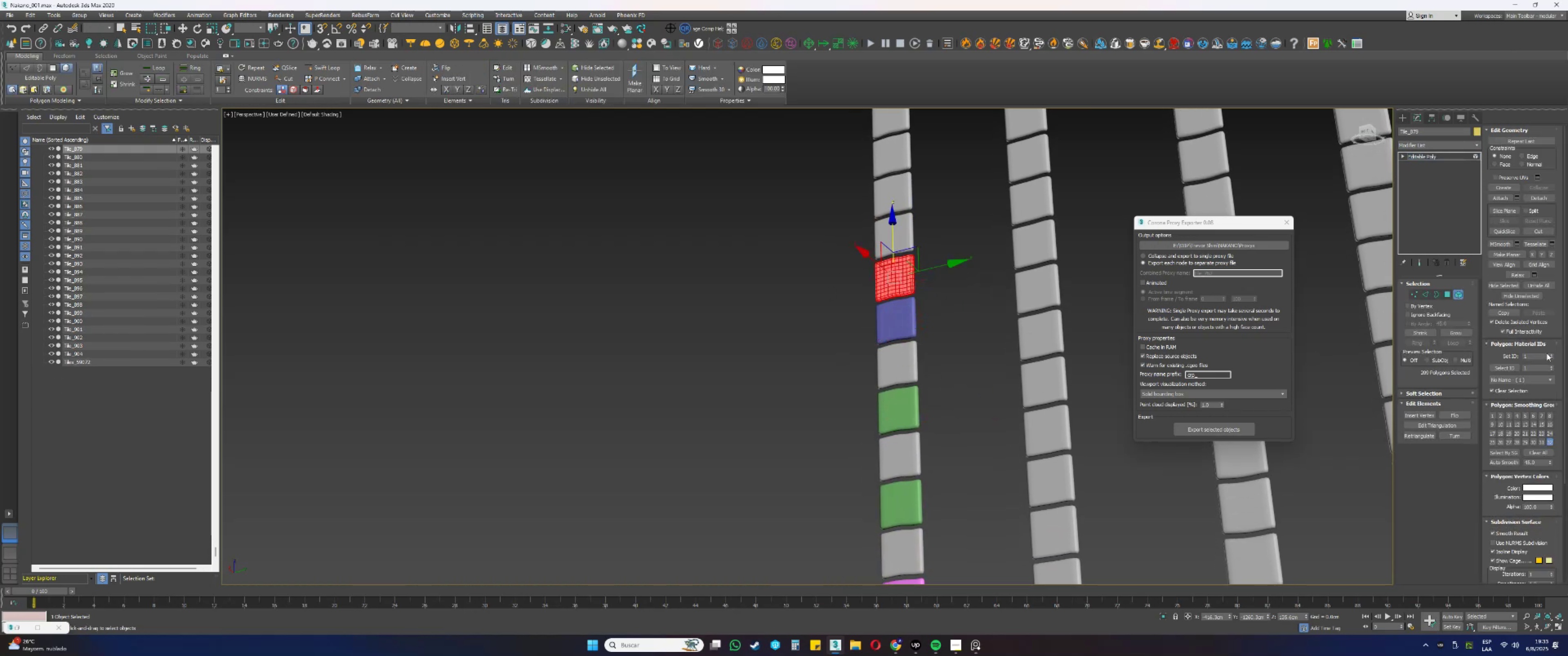 
double_click([1549, 353])
 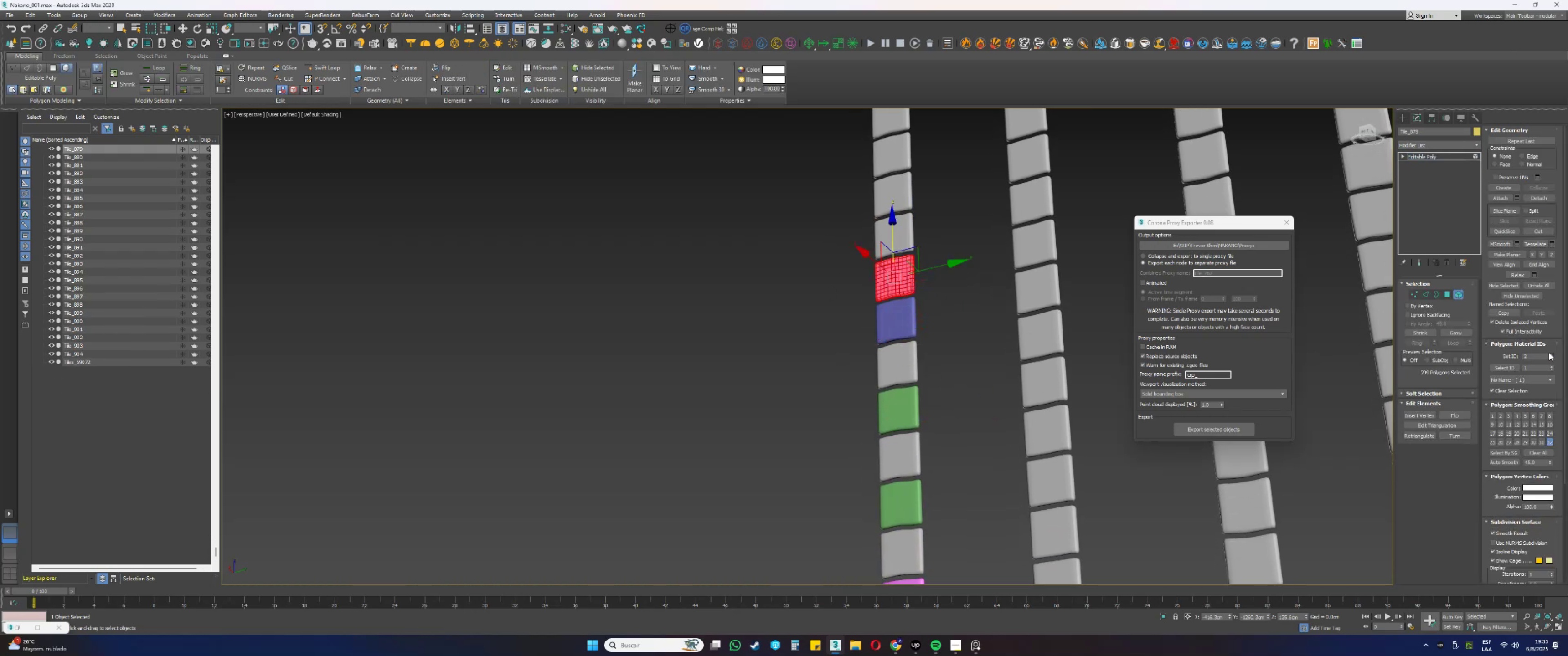 
triple_click([1549, 353])
 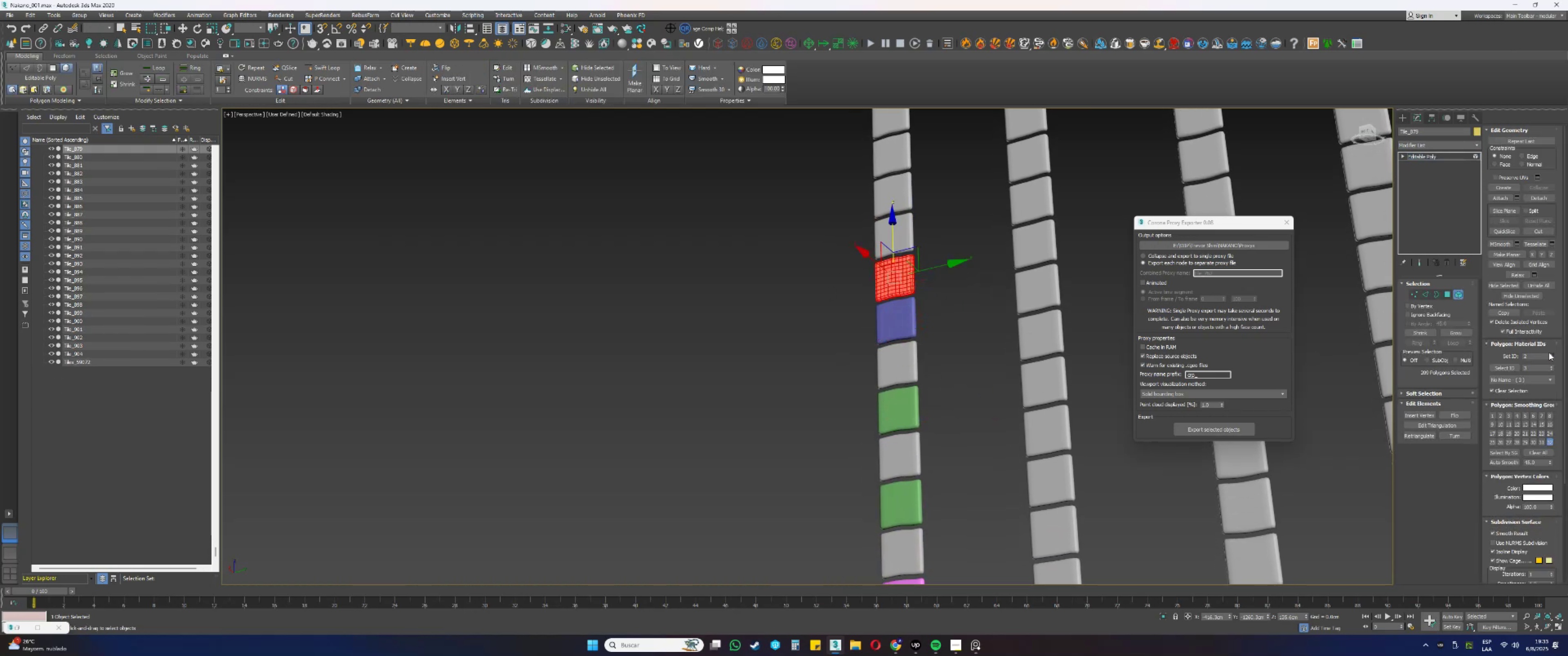 
triple_click([1549, 353])
 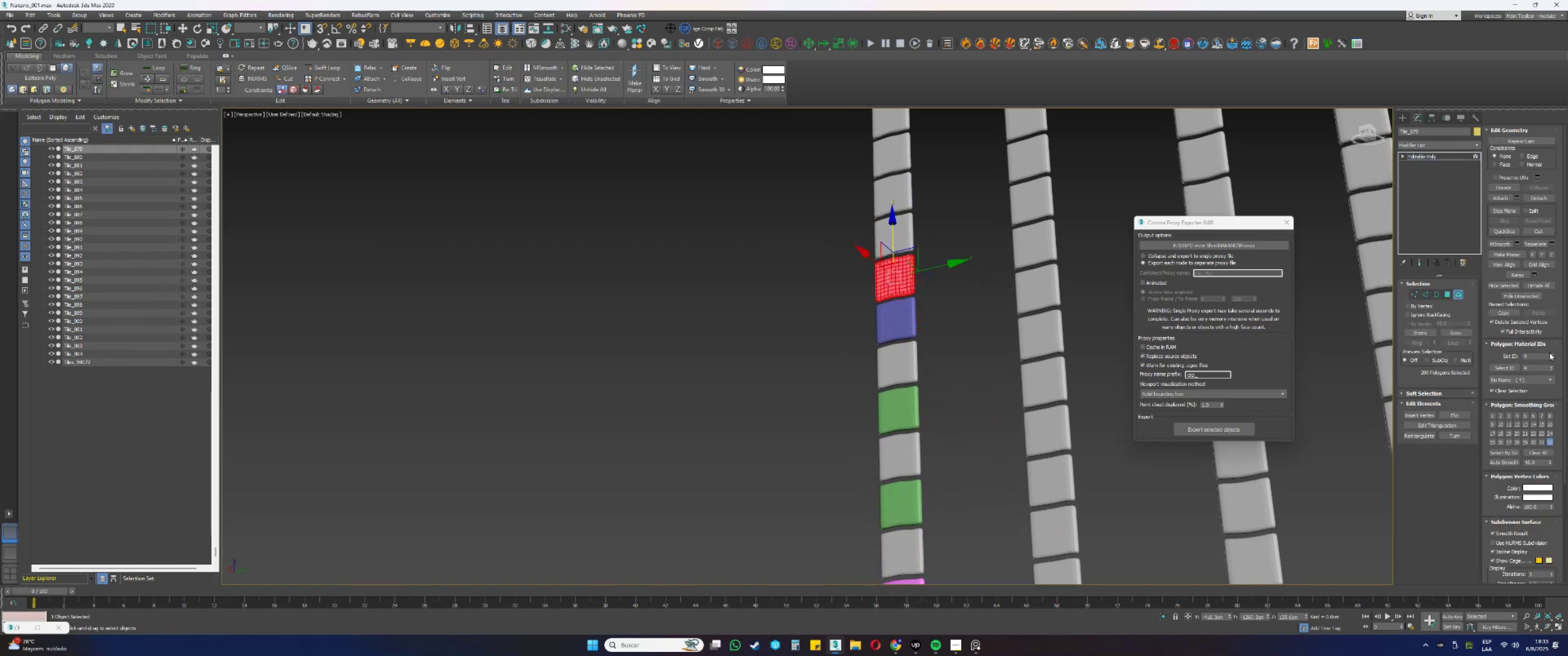 
key(5)
 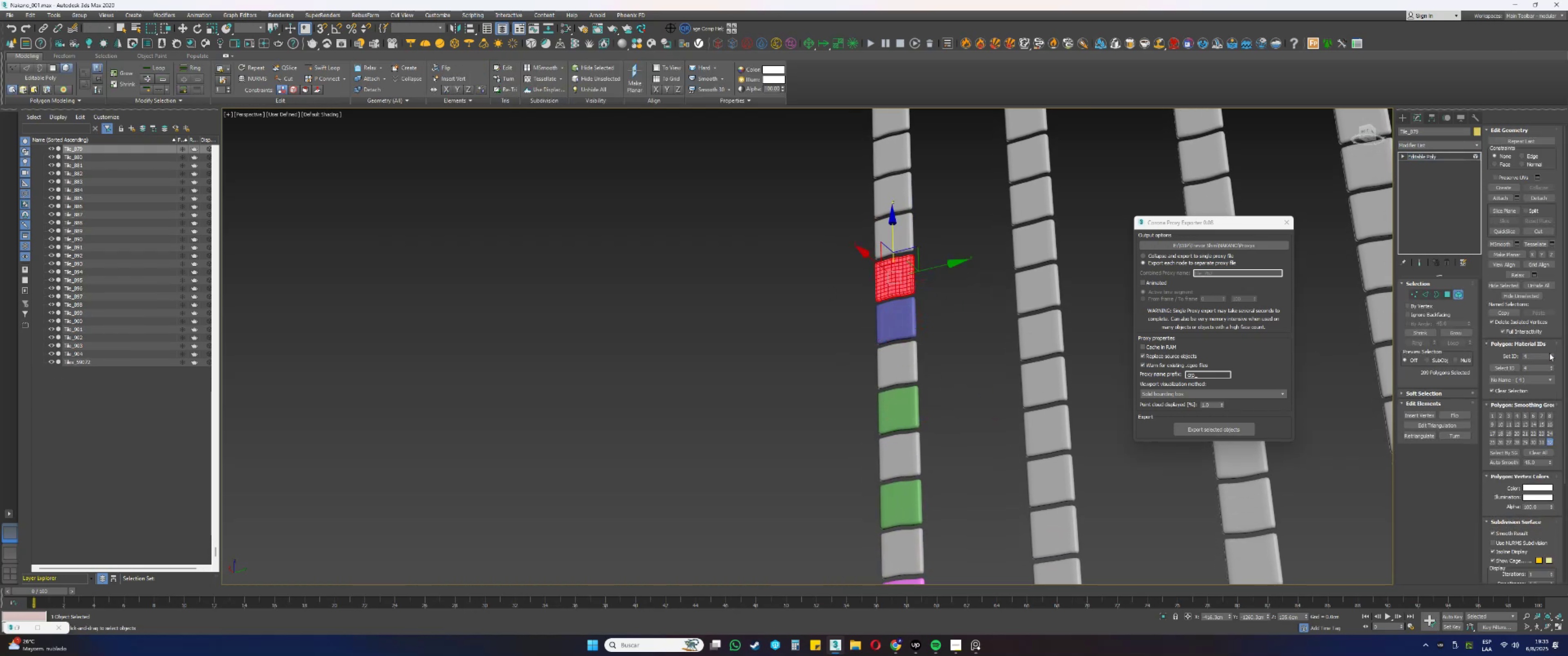 
triple_click([1549, 353])
 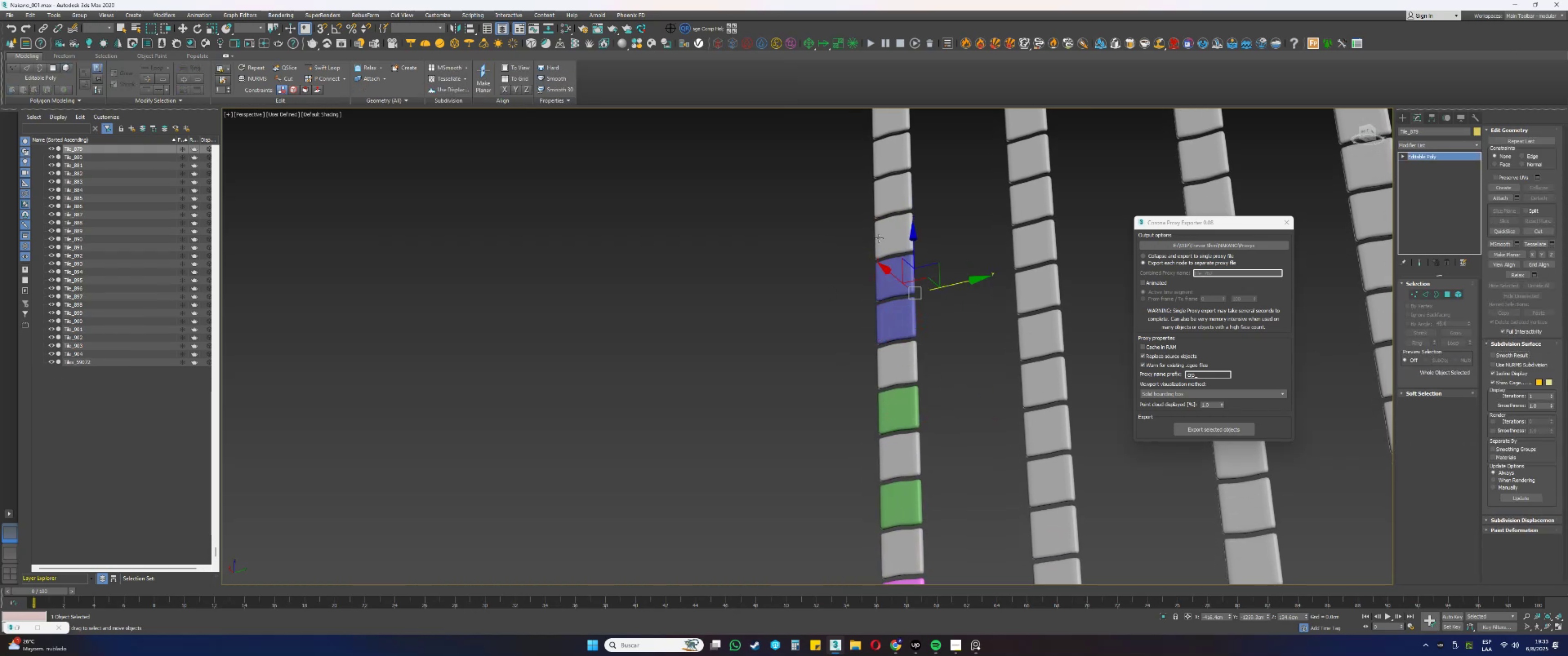 
left_click([900, 225])
 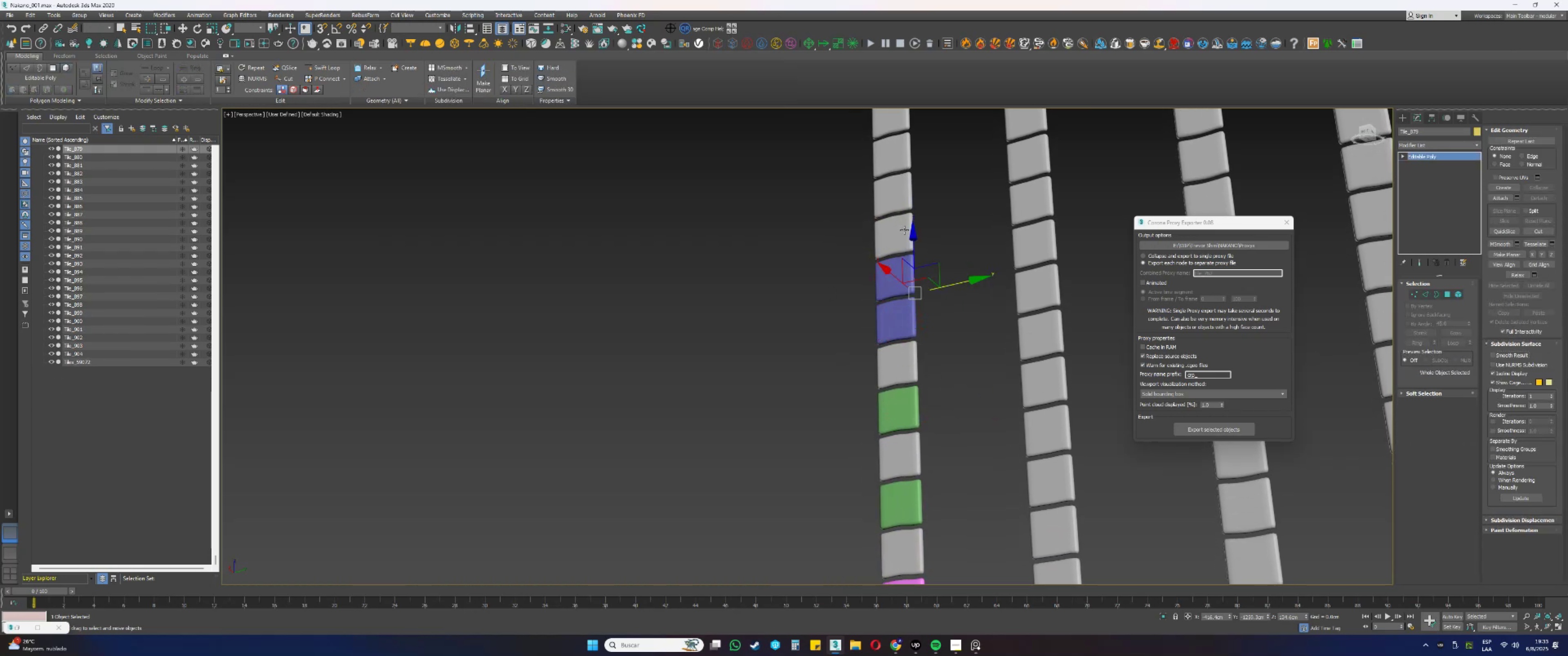 
key(5)
 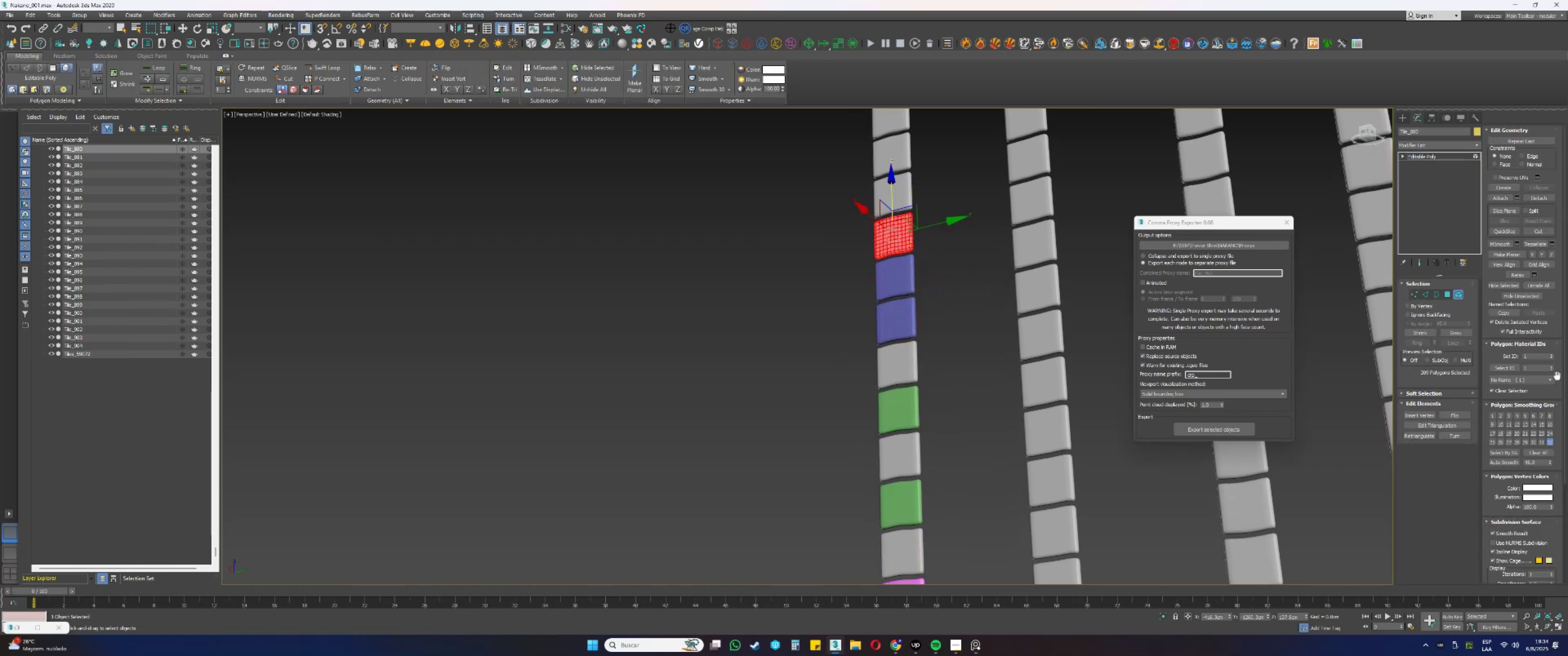 
left_click([1549, 354])
 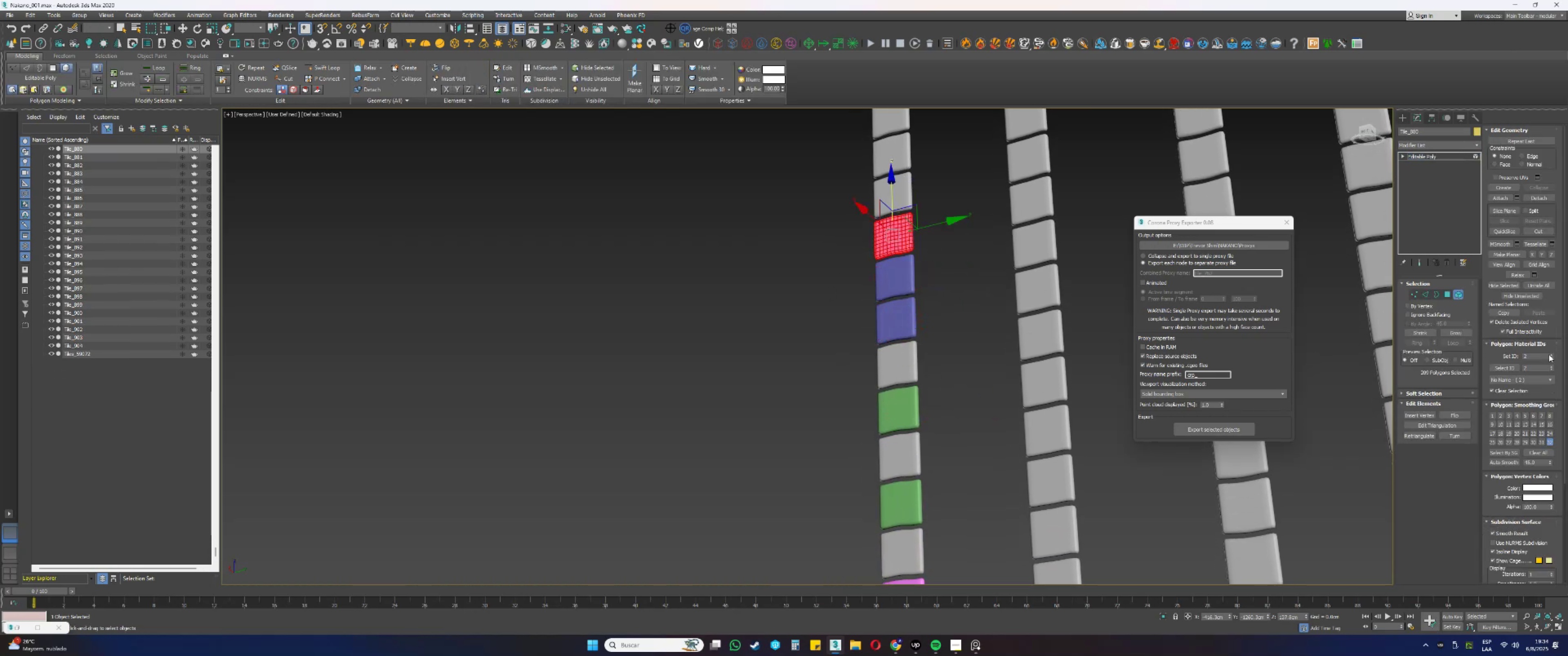 
triple_click([1551, 354])
 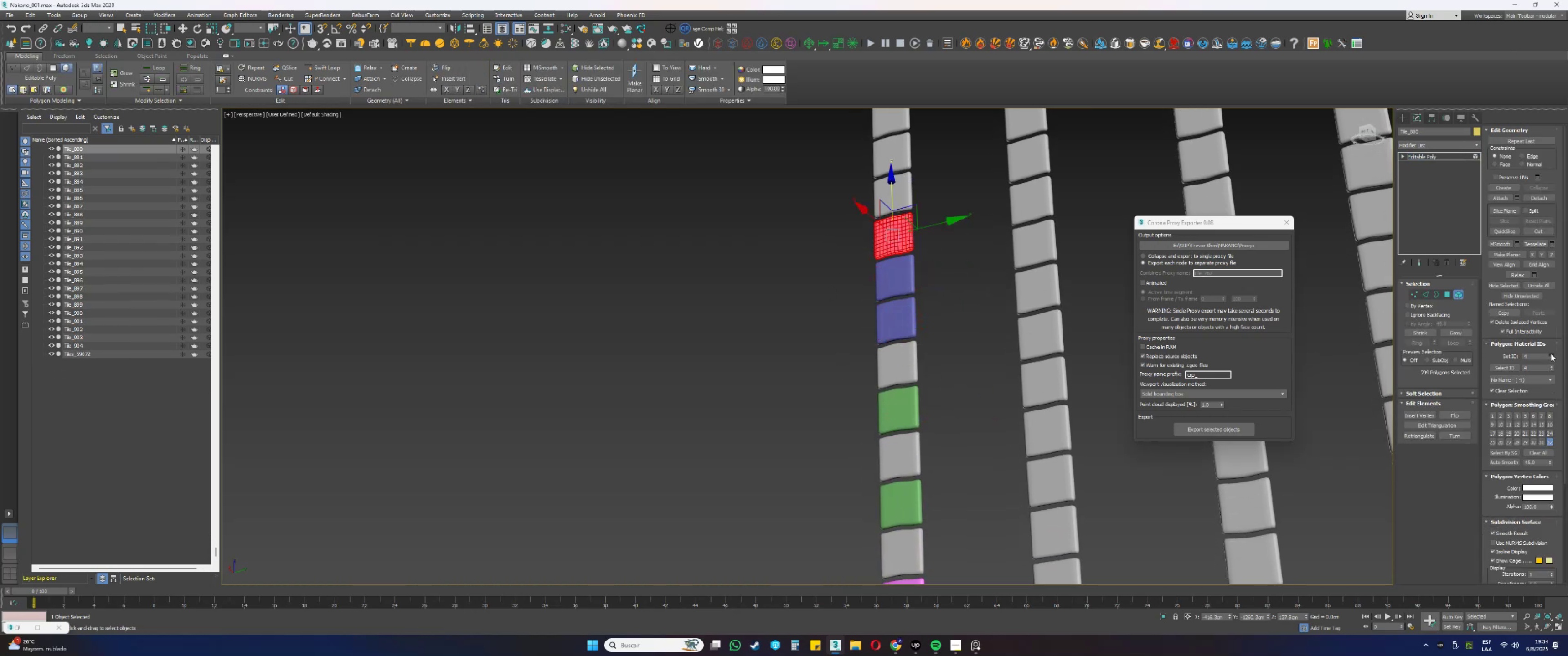 
triple_click([1551, 354])
 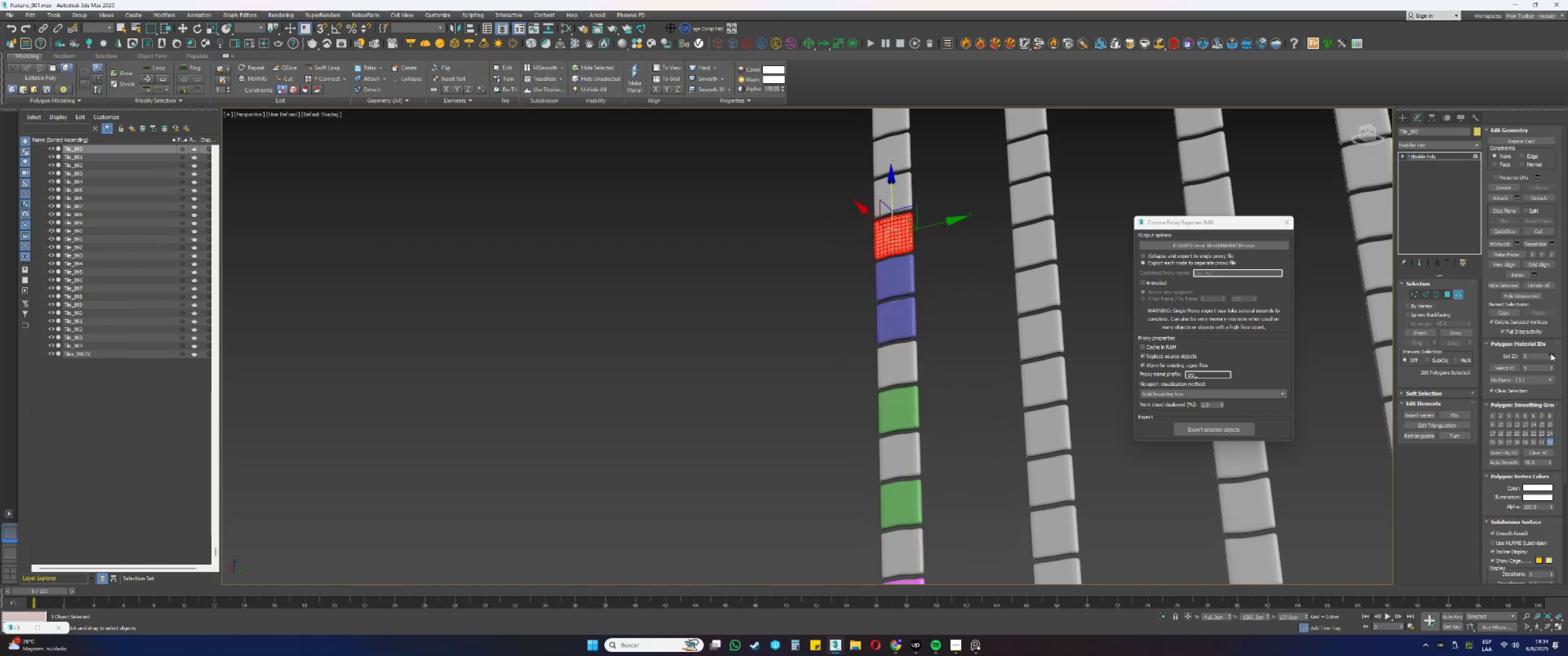 
triple_click([1551, 354])
 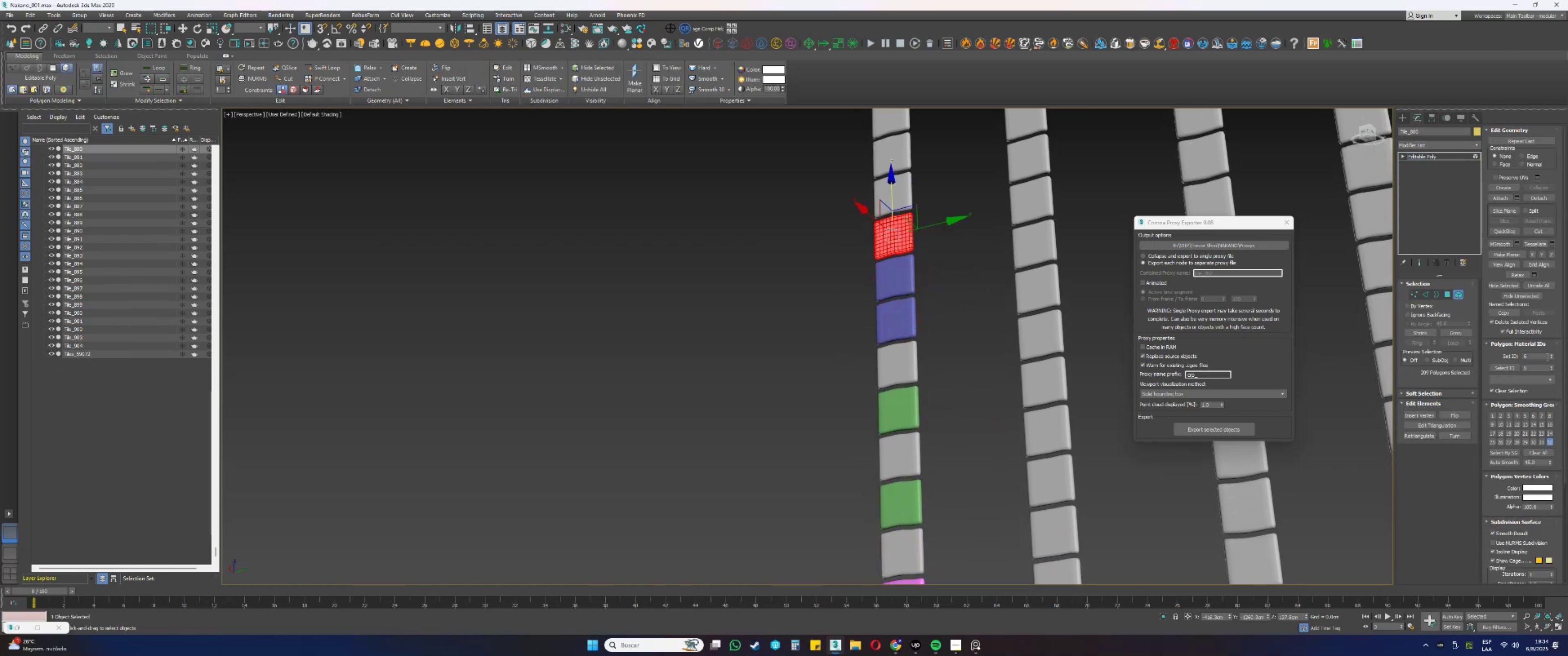 
left_click([1550, 357])
 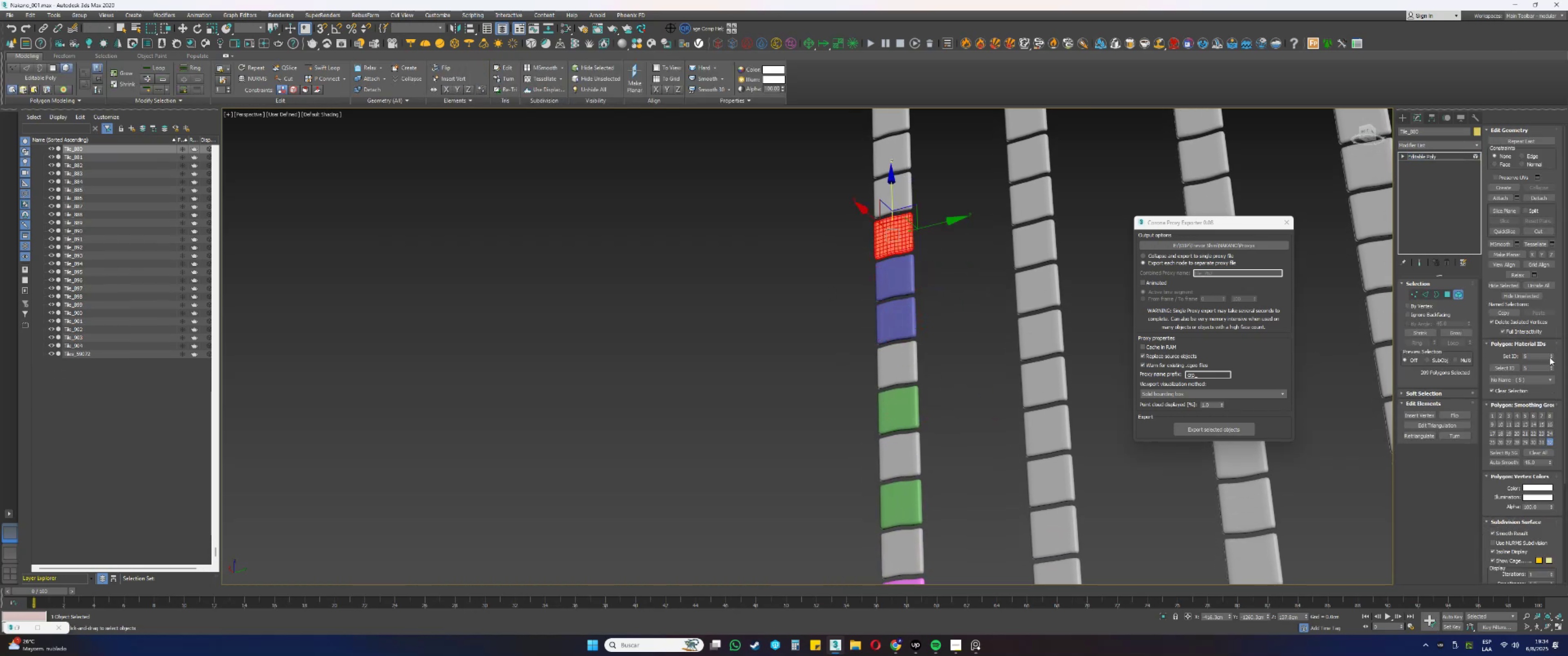 
key(5)
 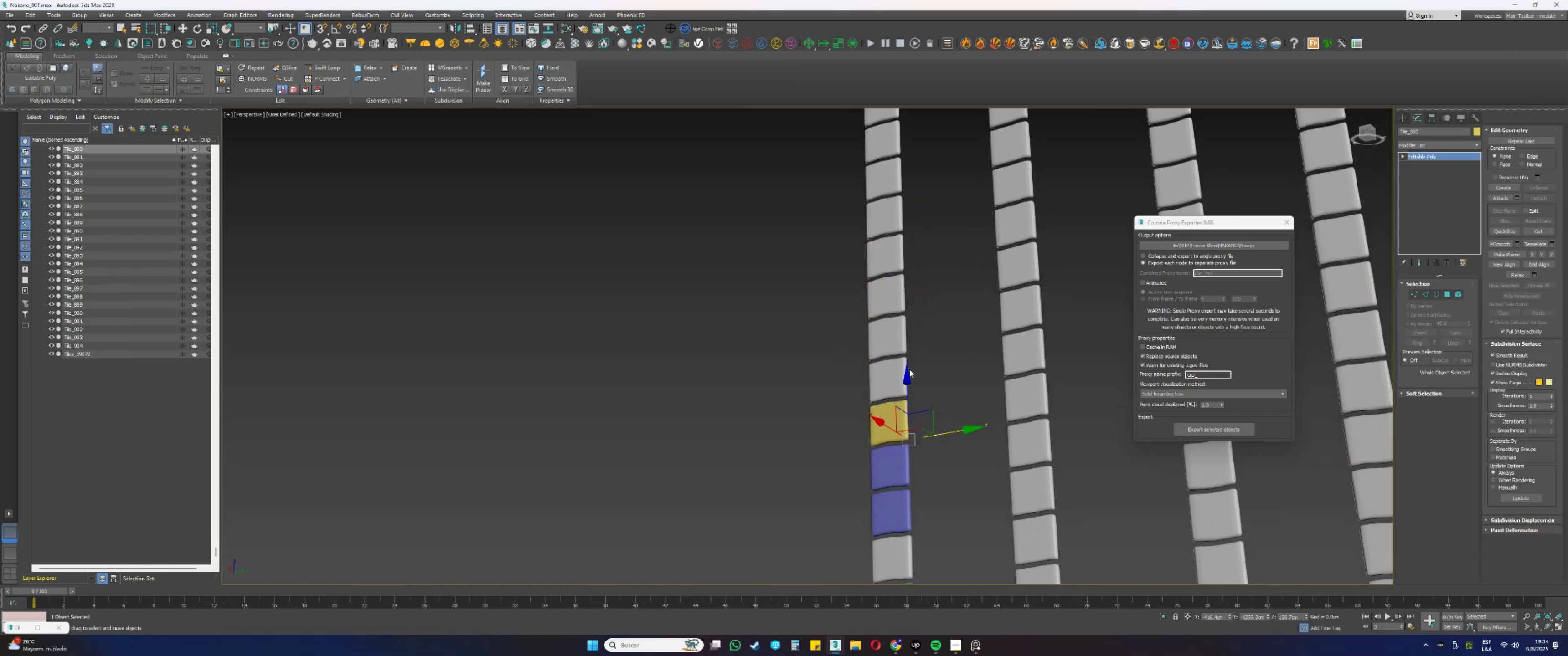 
left_click([894, 368])
 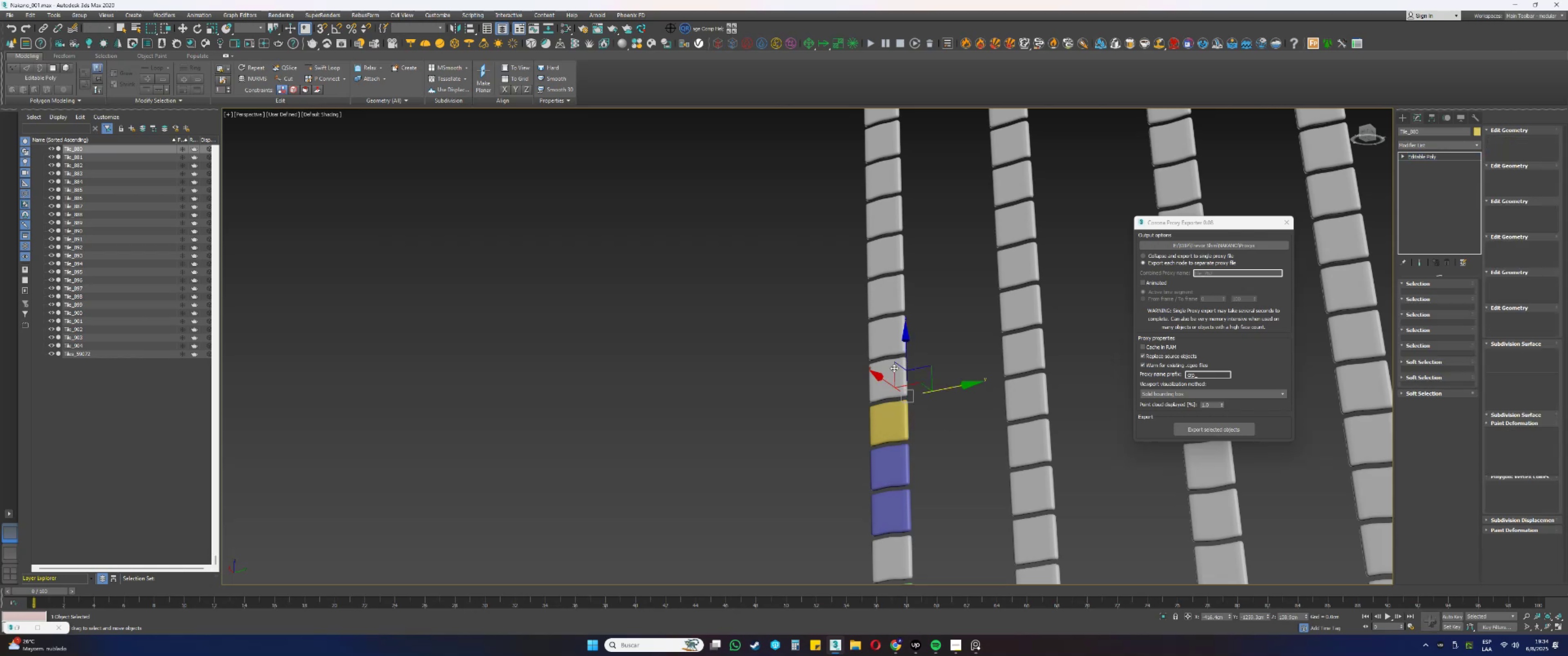 
key(5)
 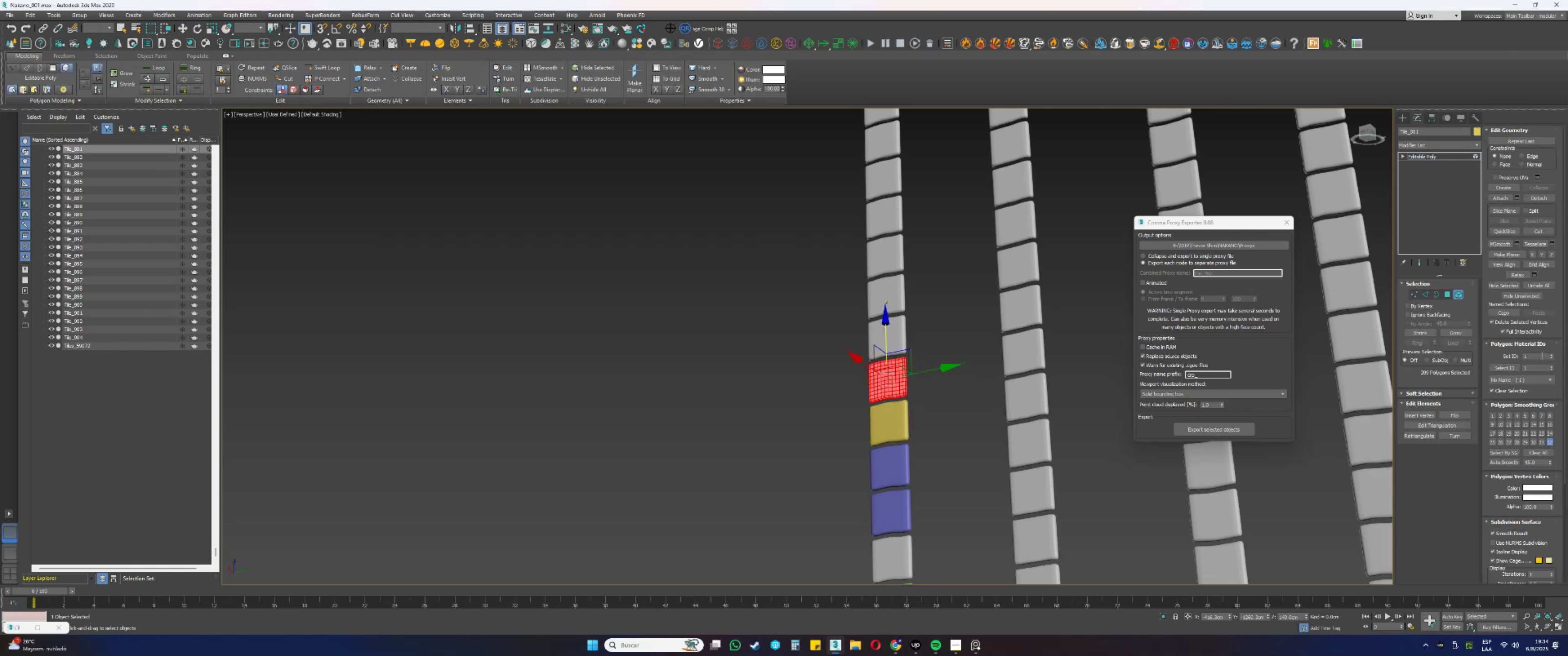 
left_click([1550, 354])
 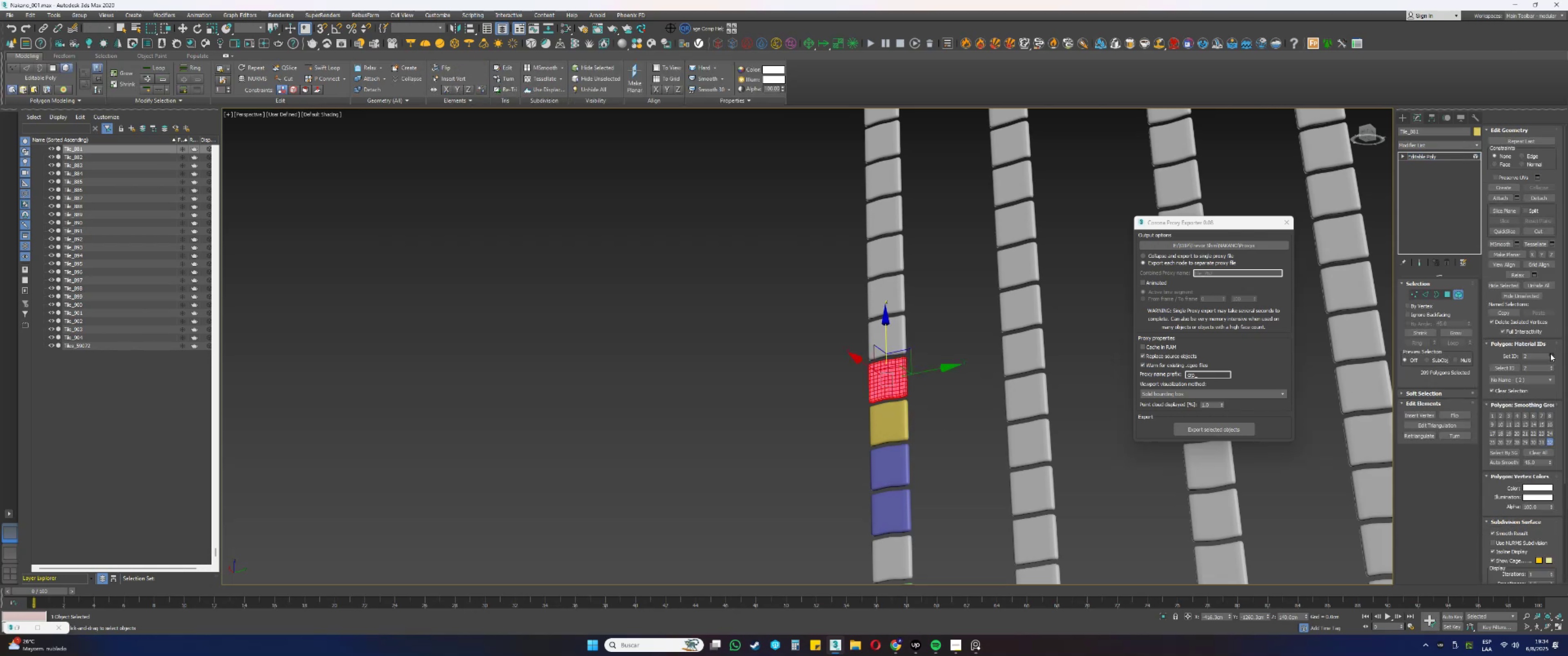 
type(55)
 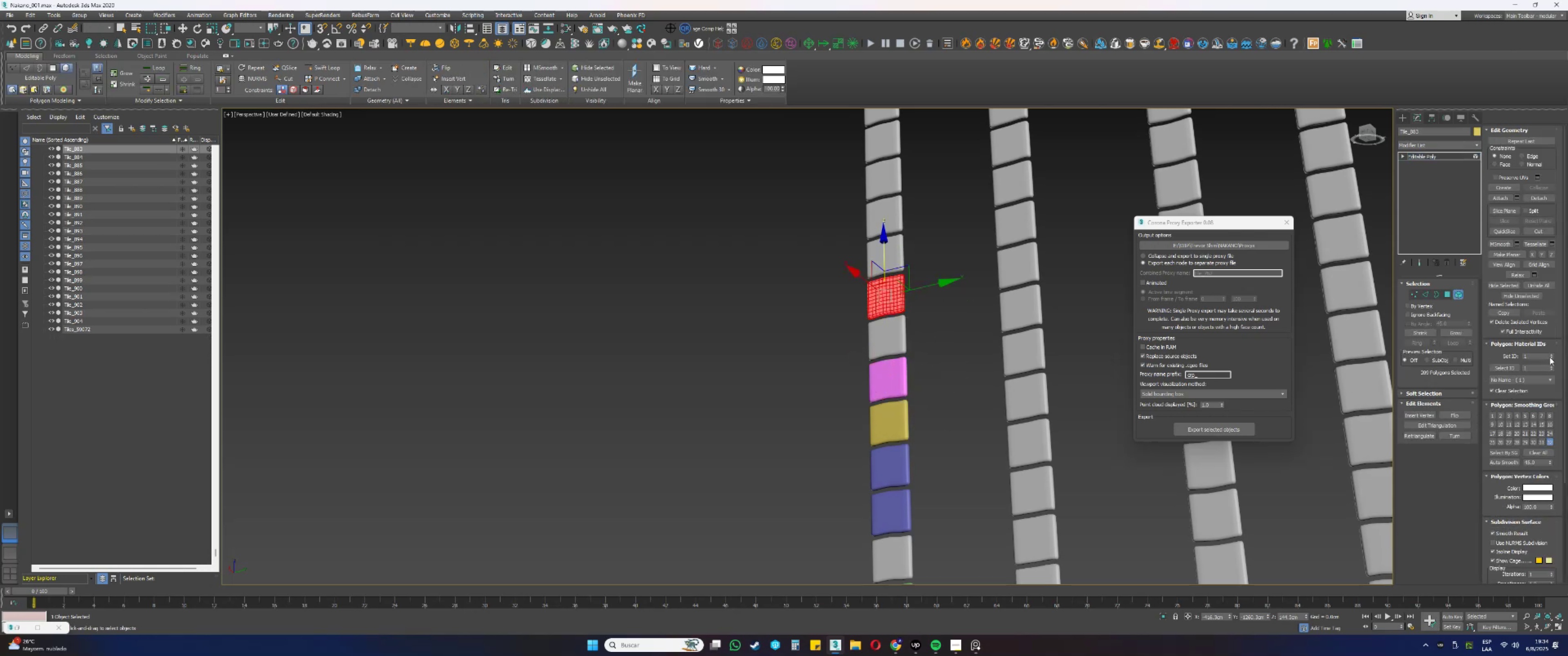 
double_click([1550, 355])
 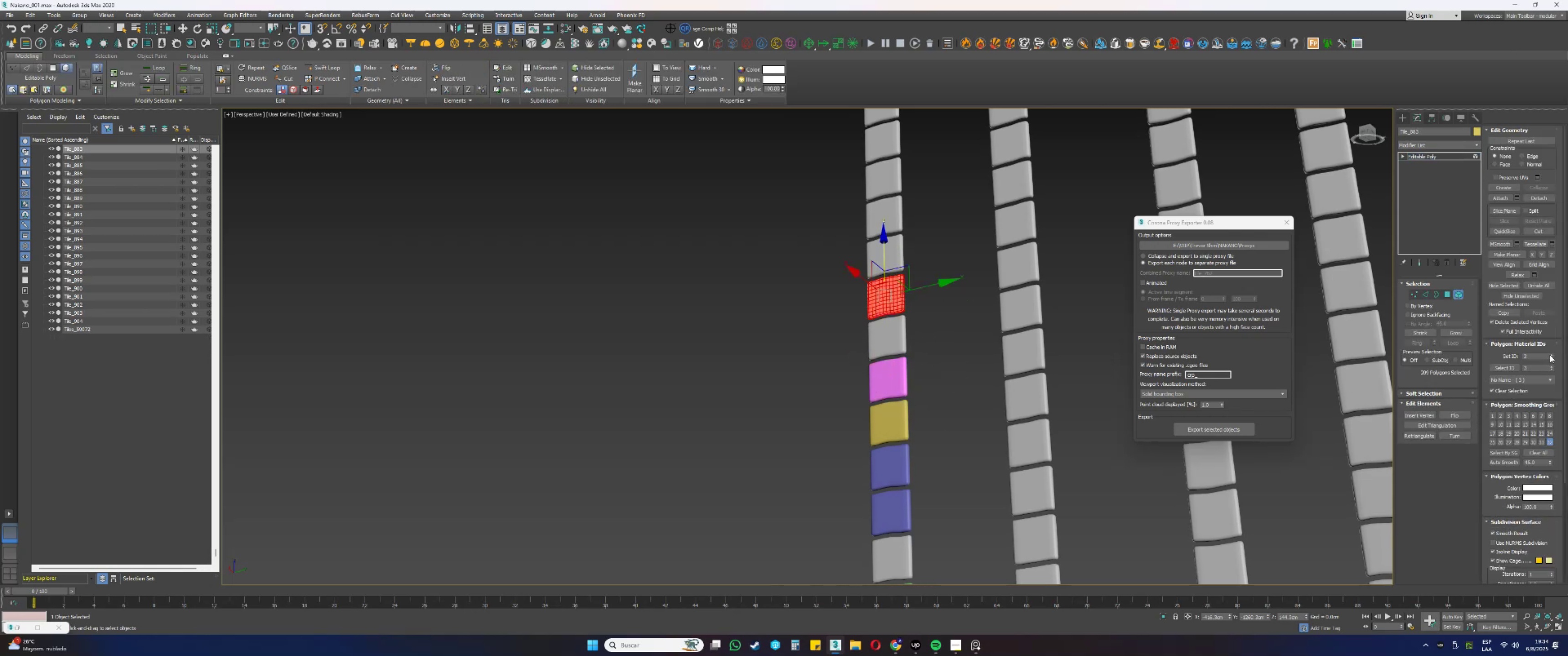 
key(5)
 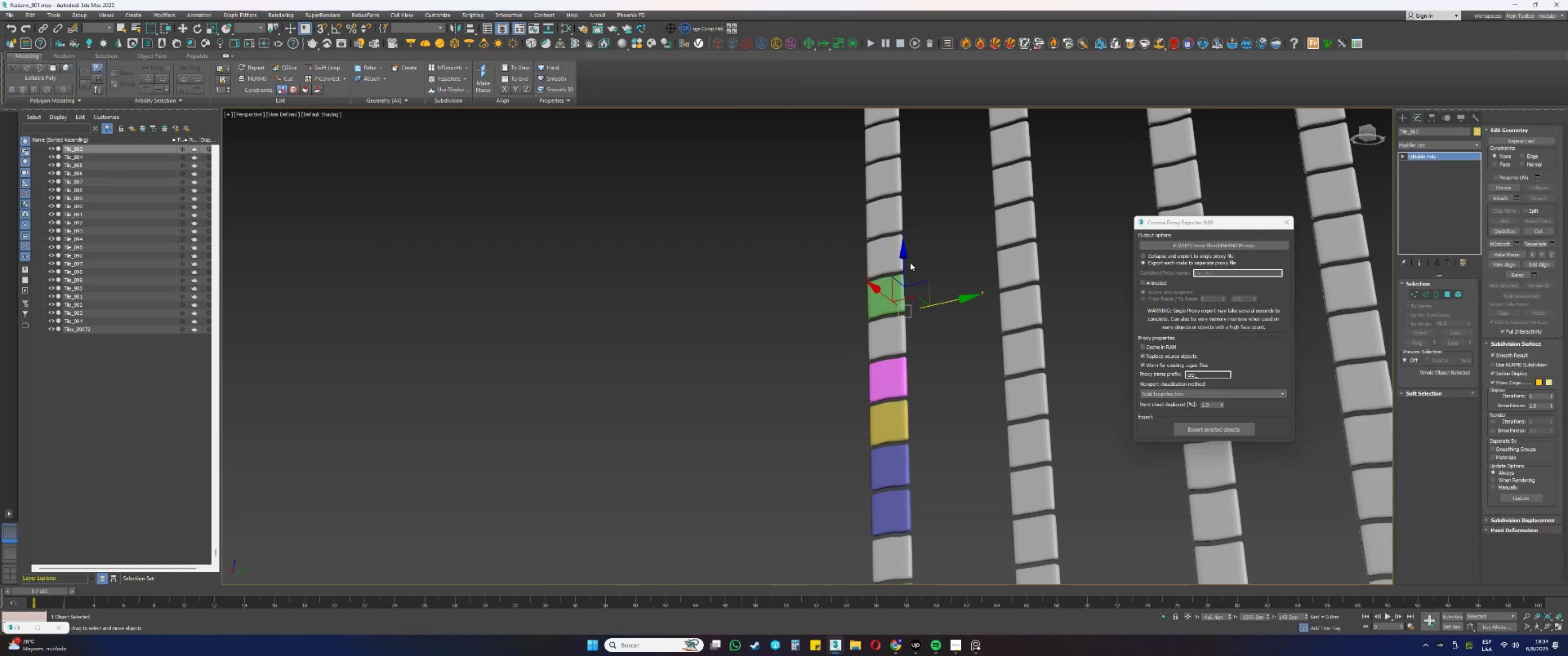 
left_click([887, 249])
 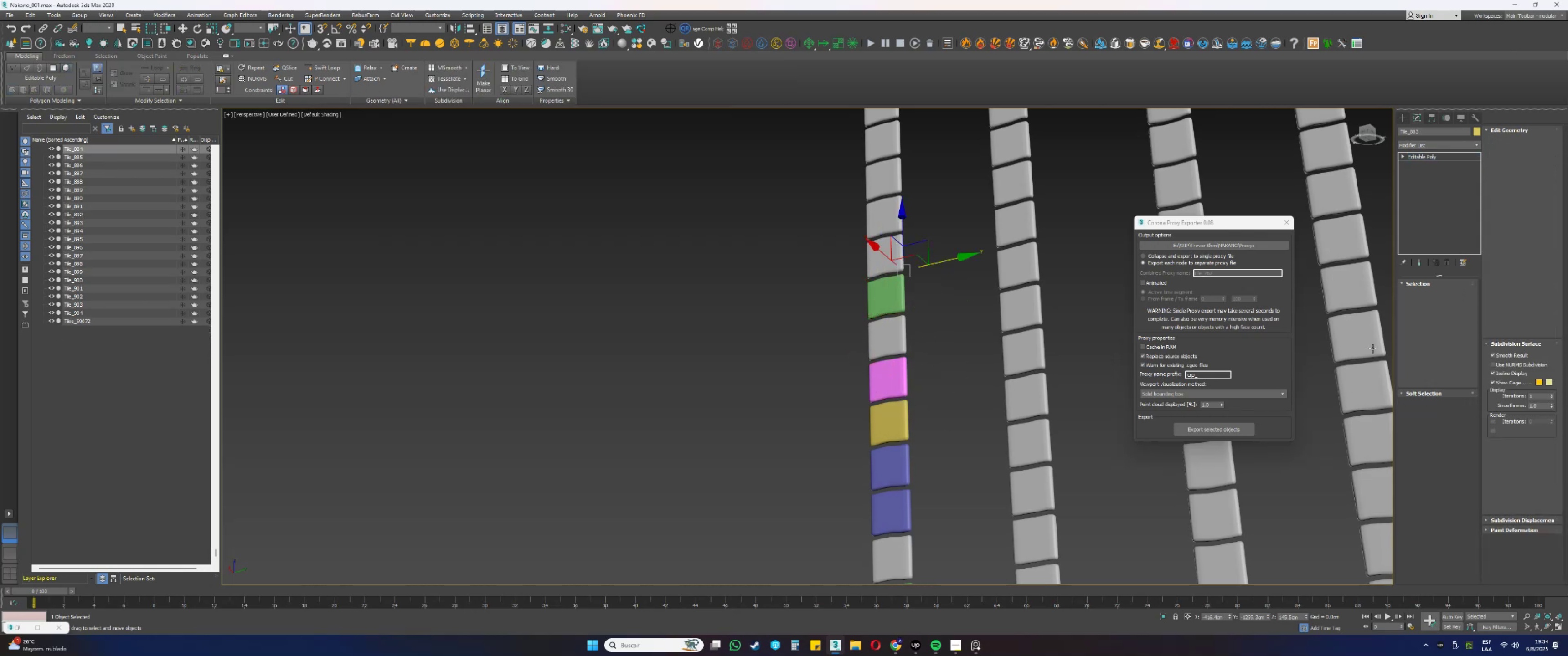 
key(5)
 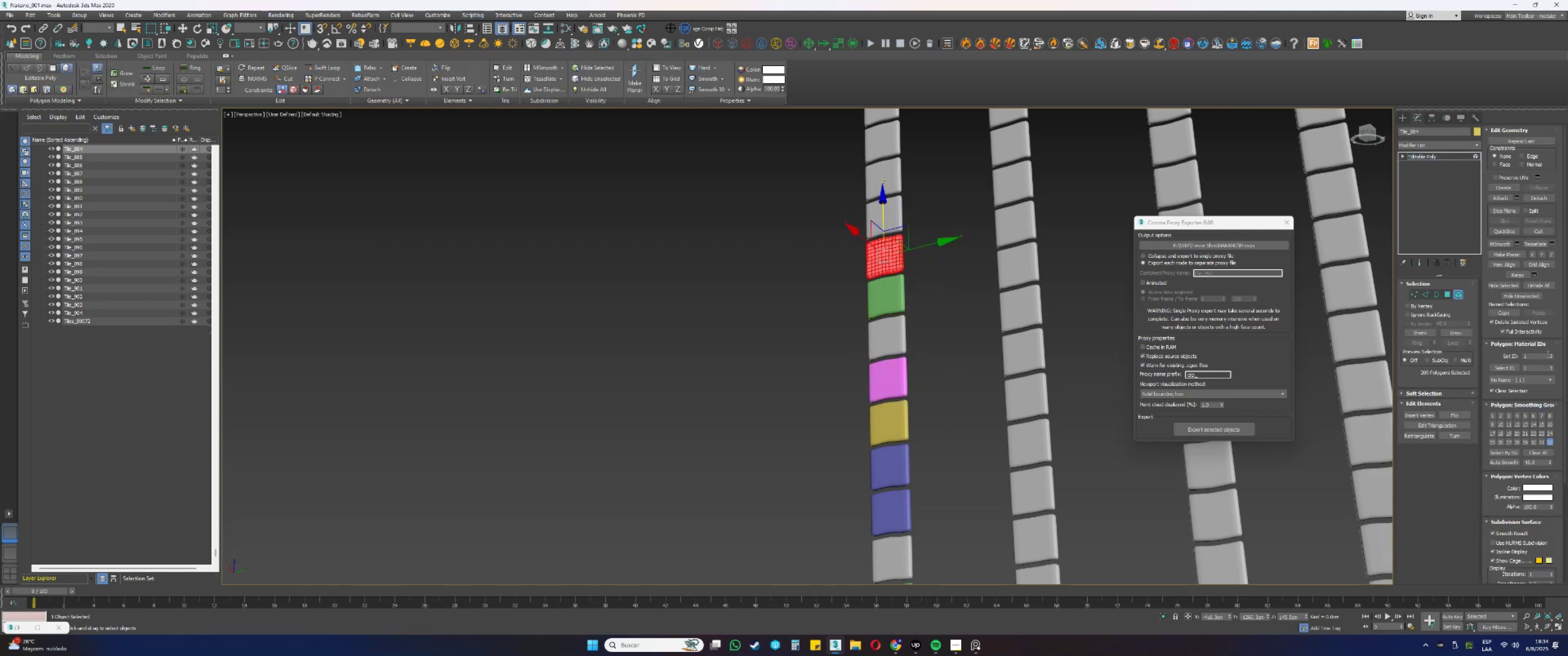 
left_click([1551, 354])
 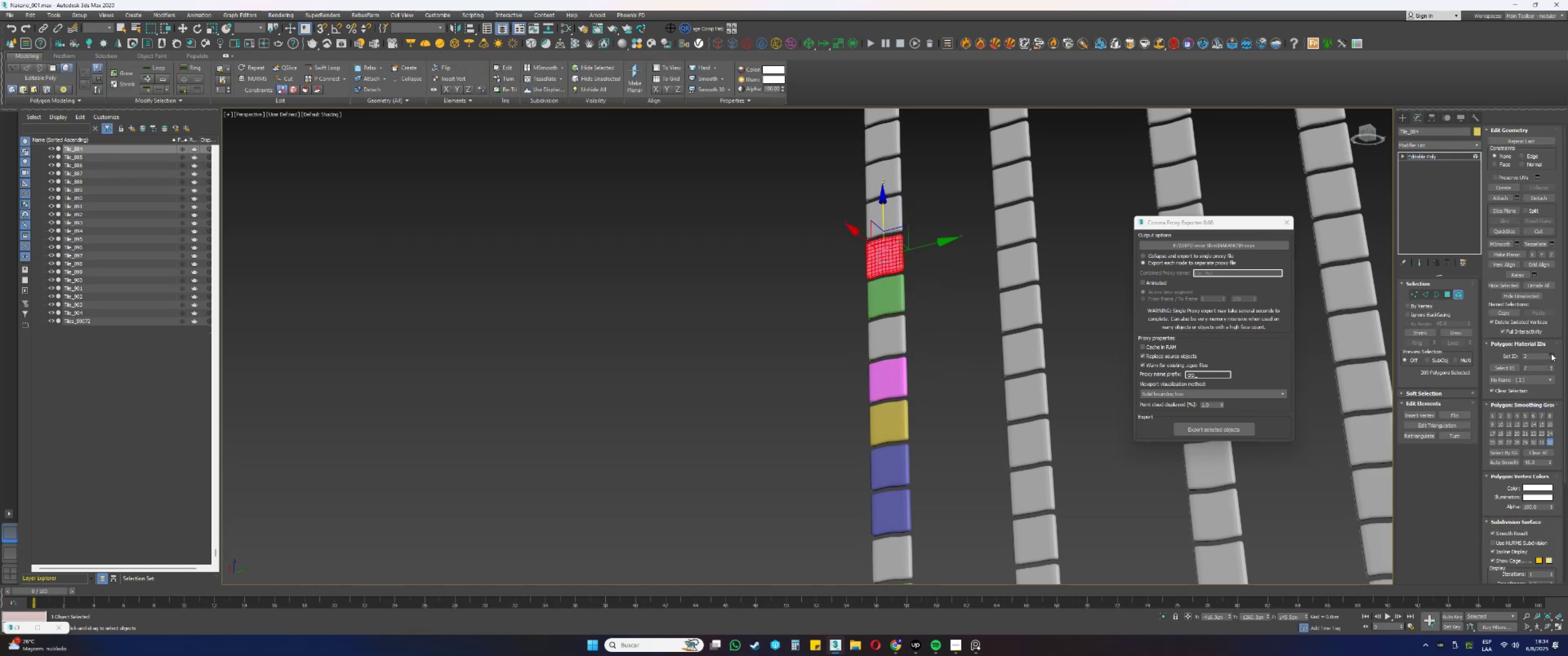 
key(5)
 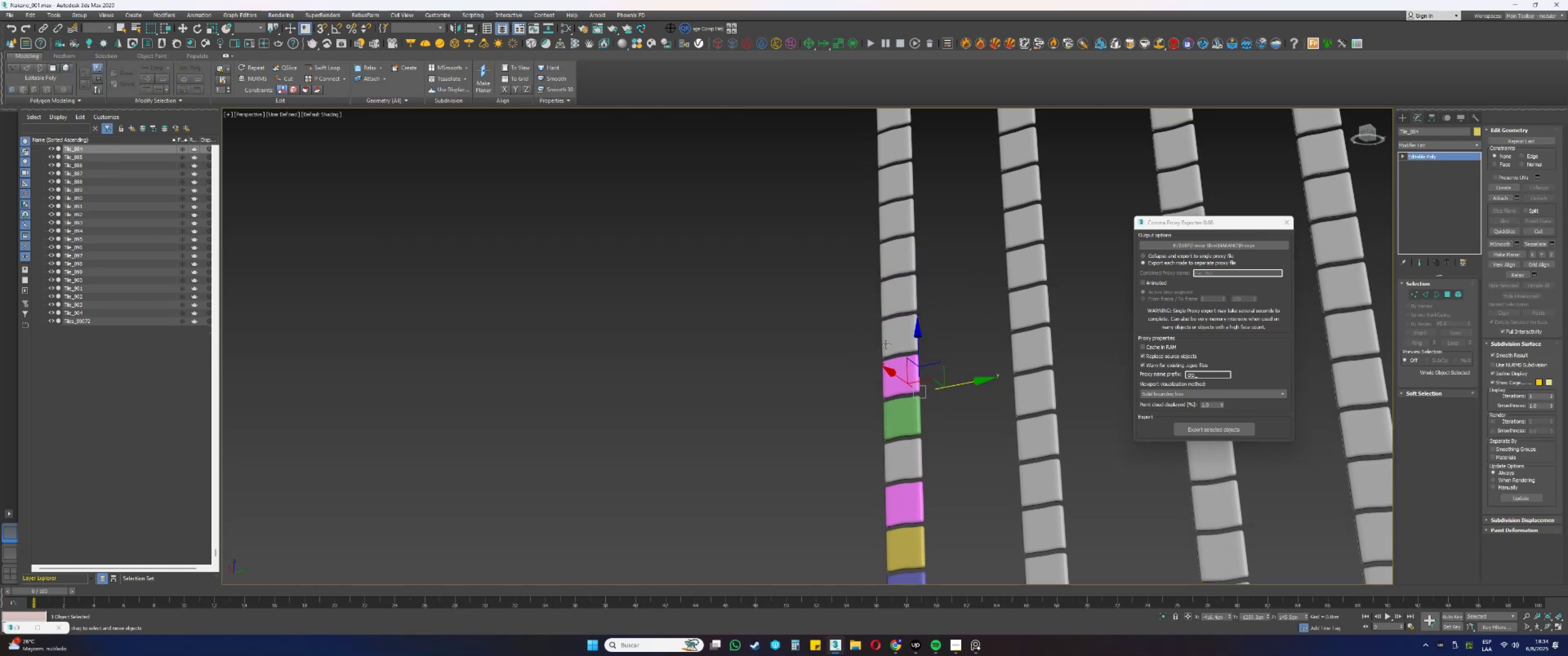 
left_click([895, 301])
 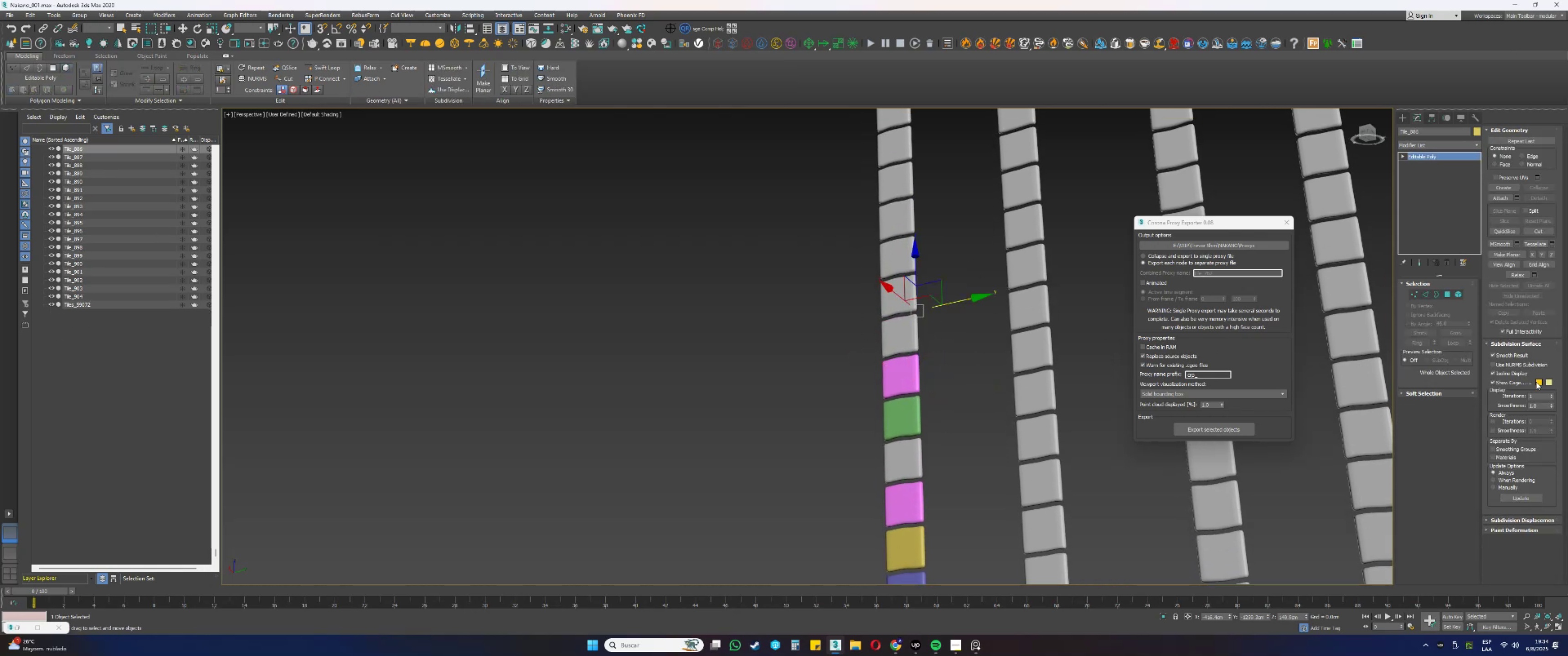 
key(5)
 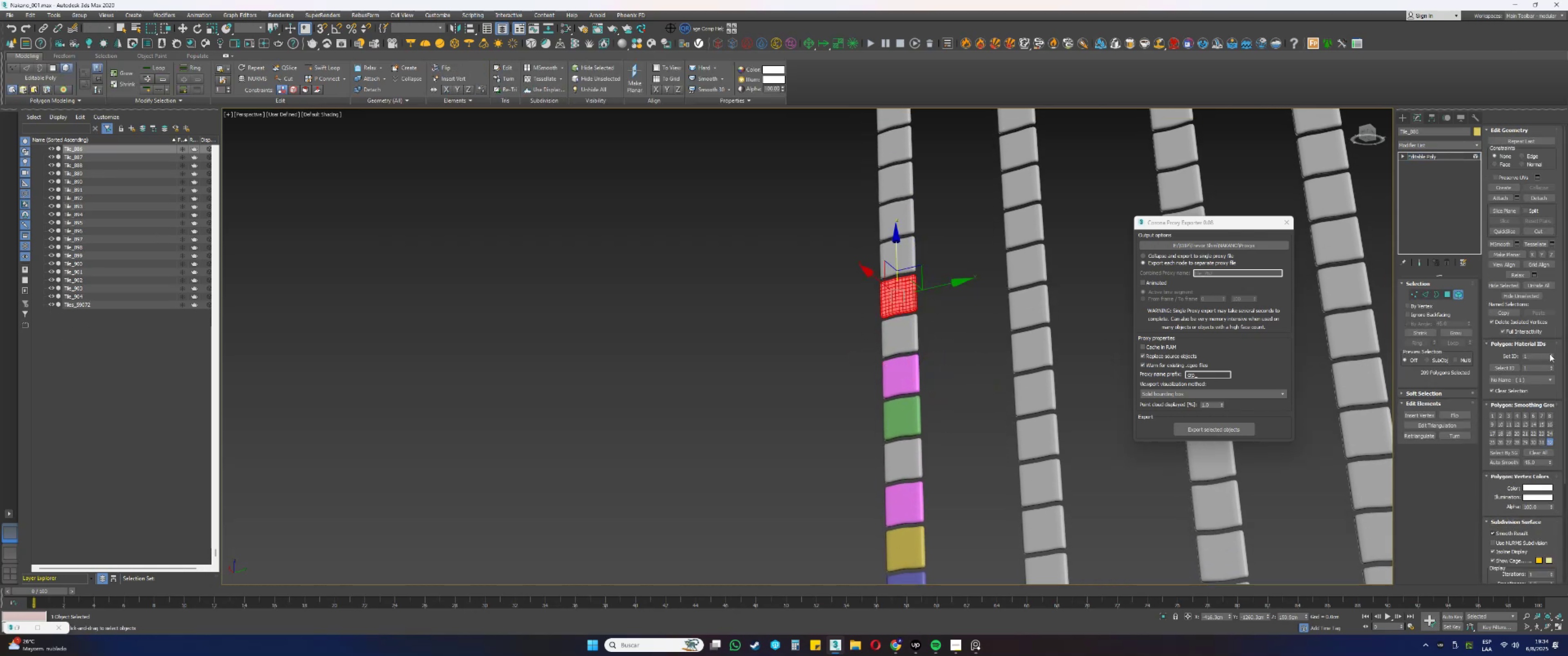 
double_click([1550, 354])
 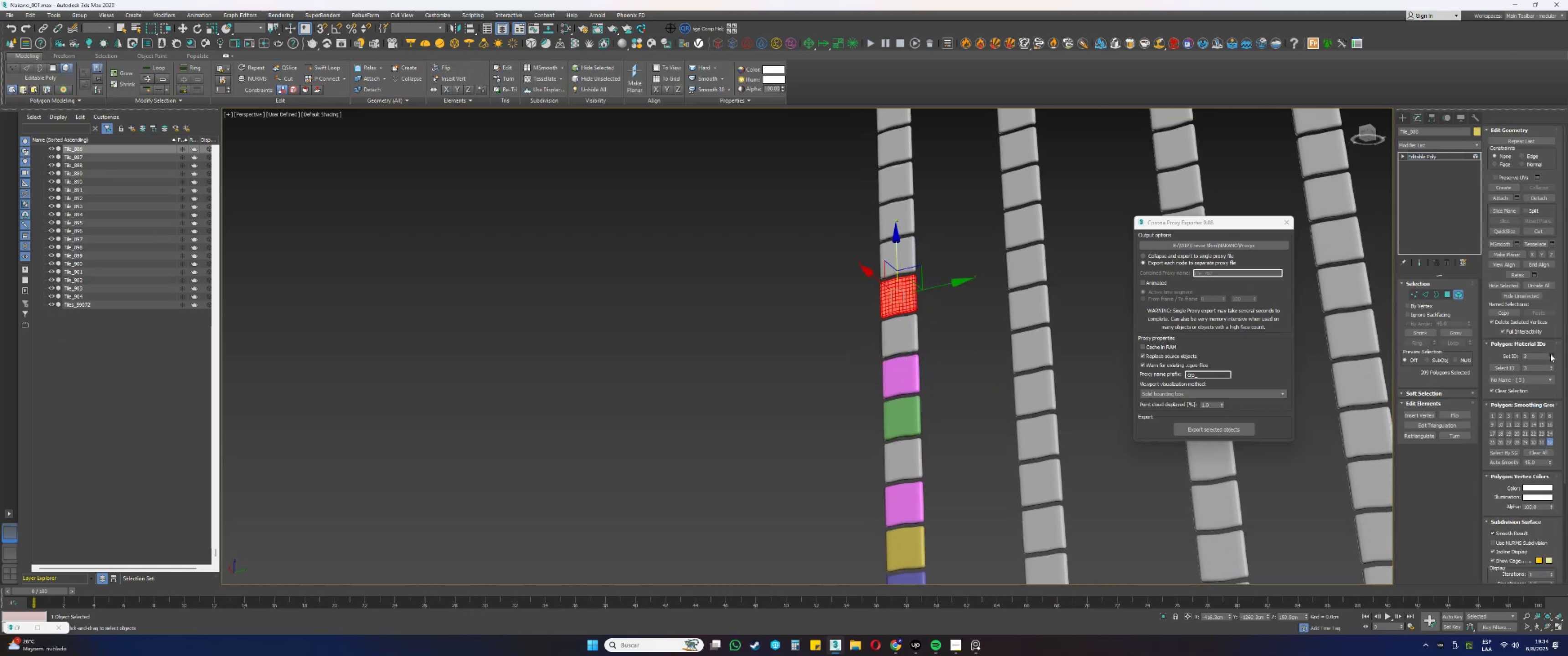 
triple_click([1550, 354])
 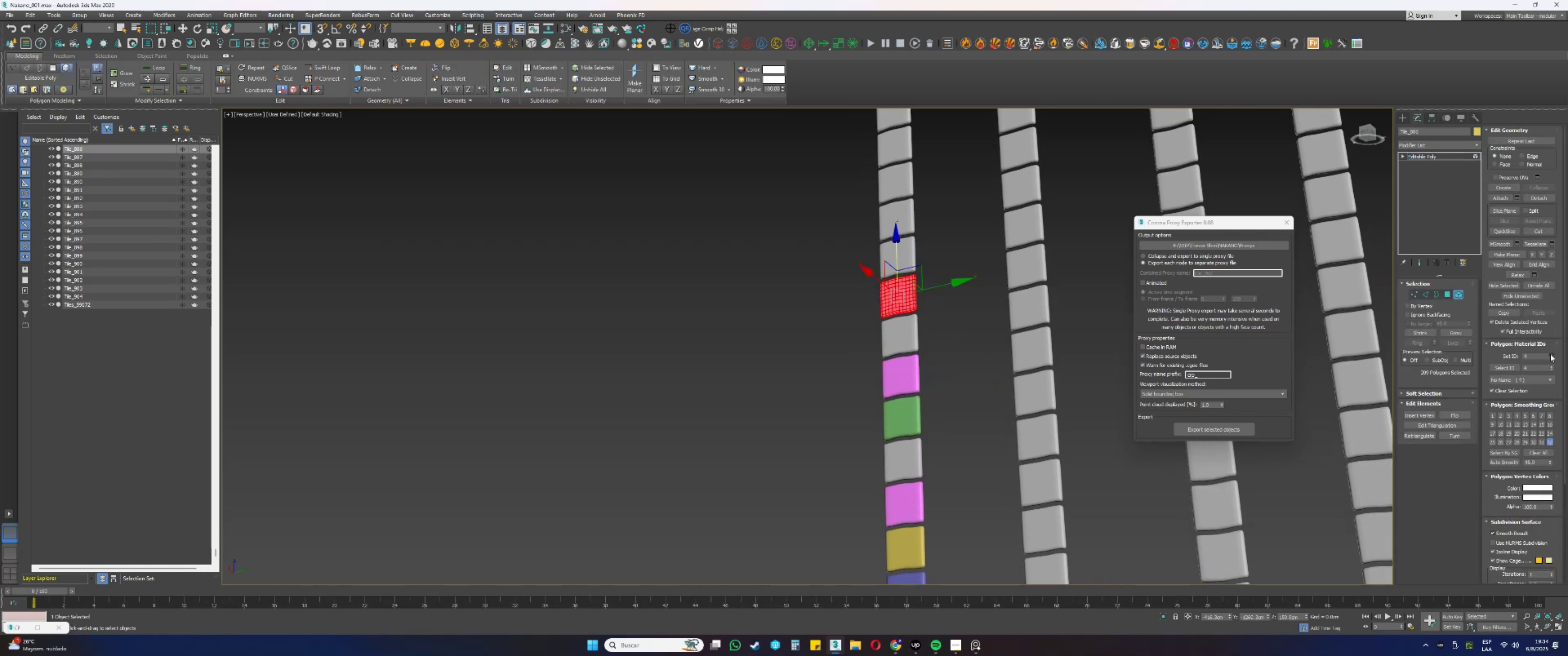 
key(5)
 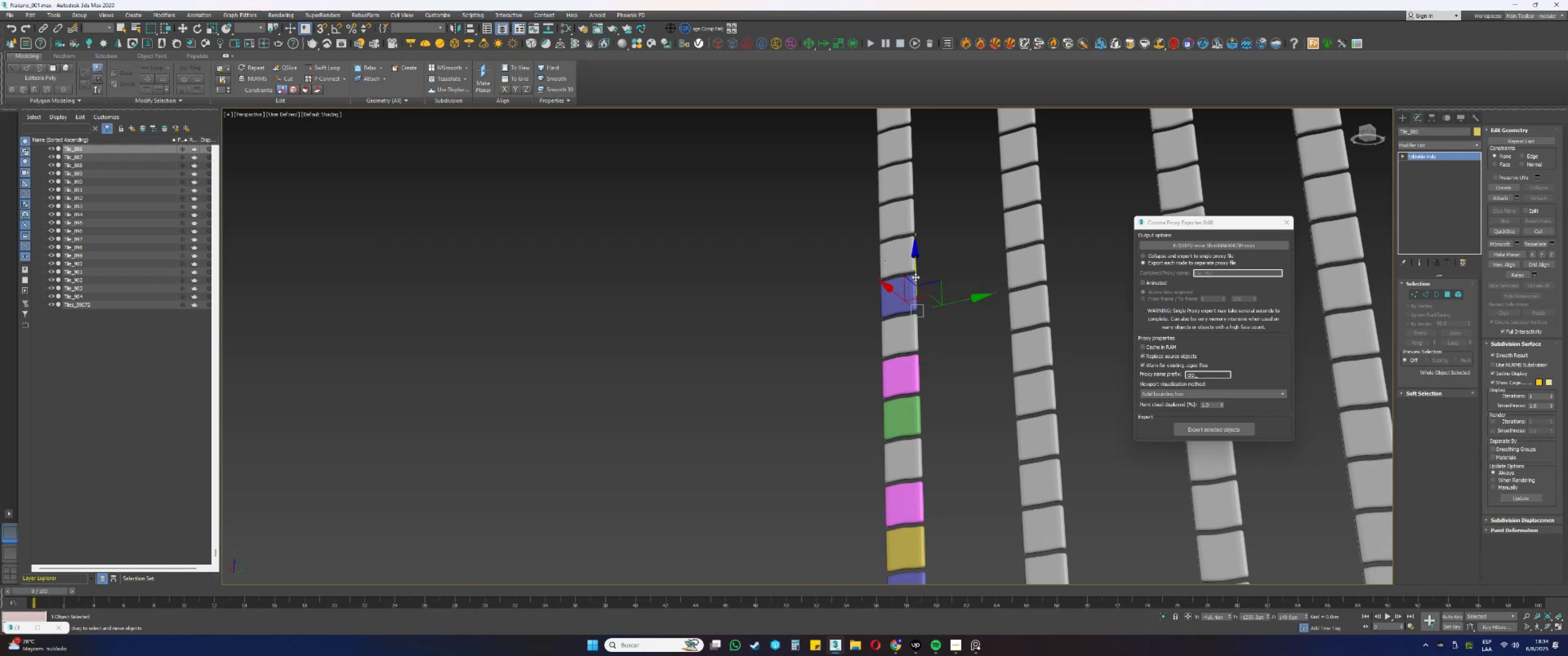 
left_click([889, 254])
 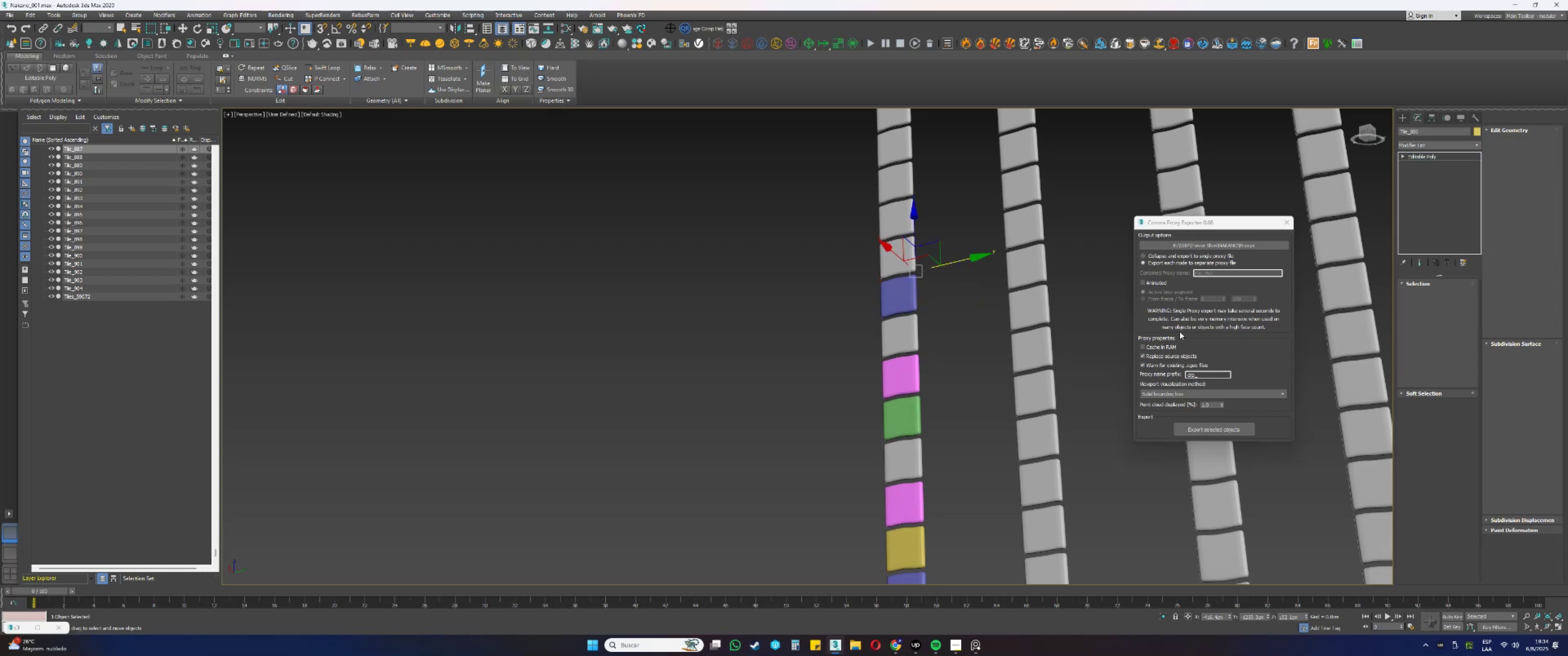 
key(5)
 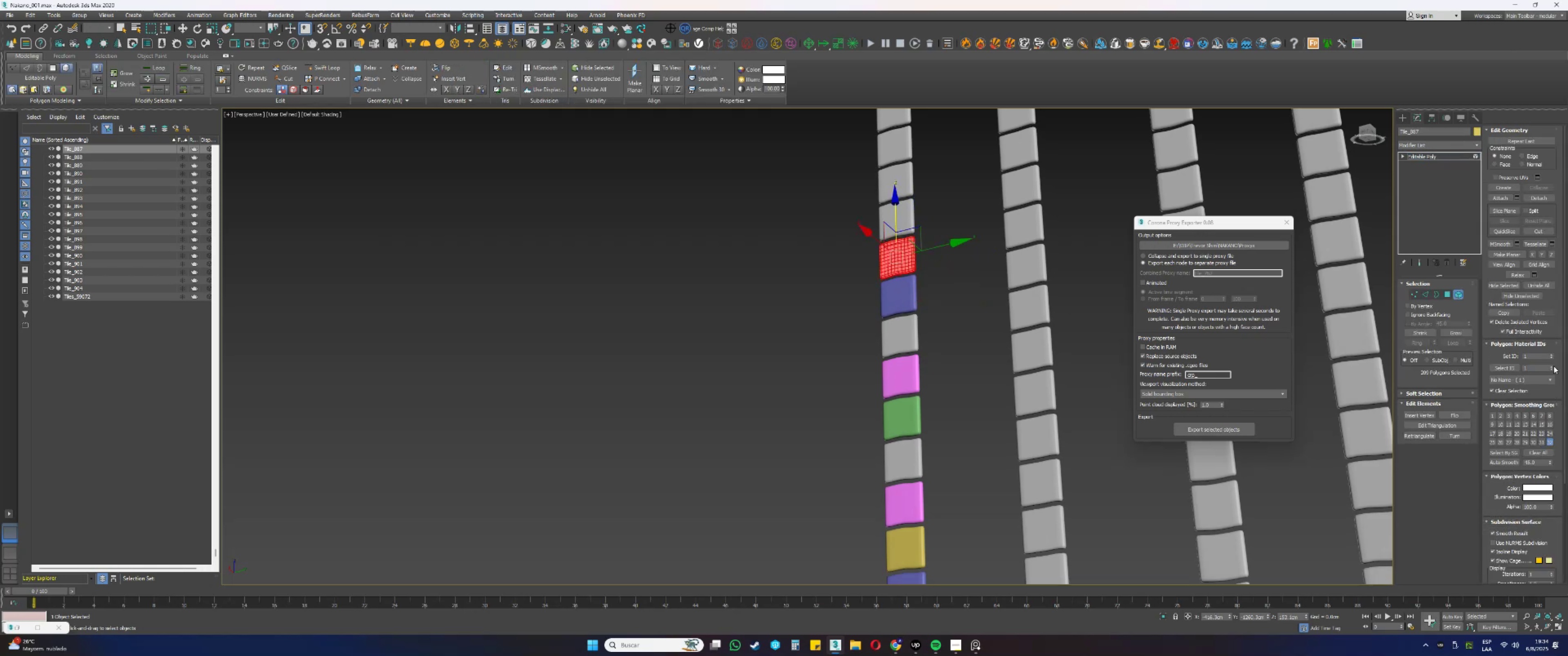 
double_click([1550, 353])
 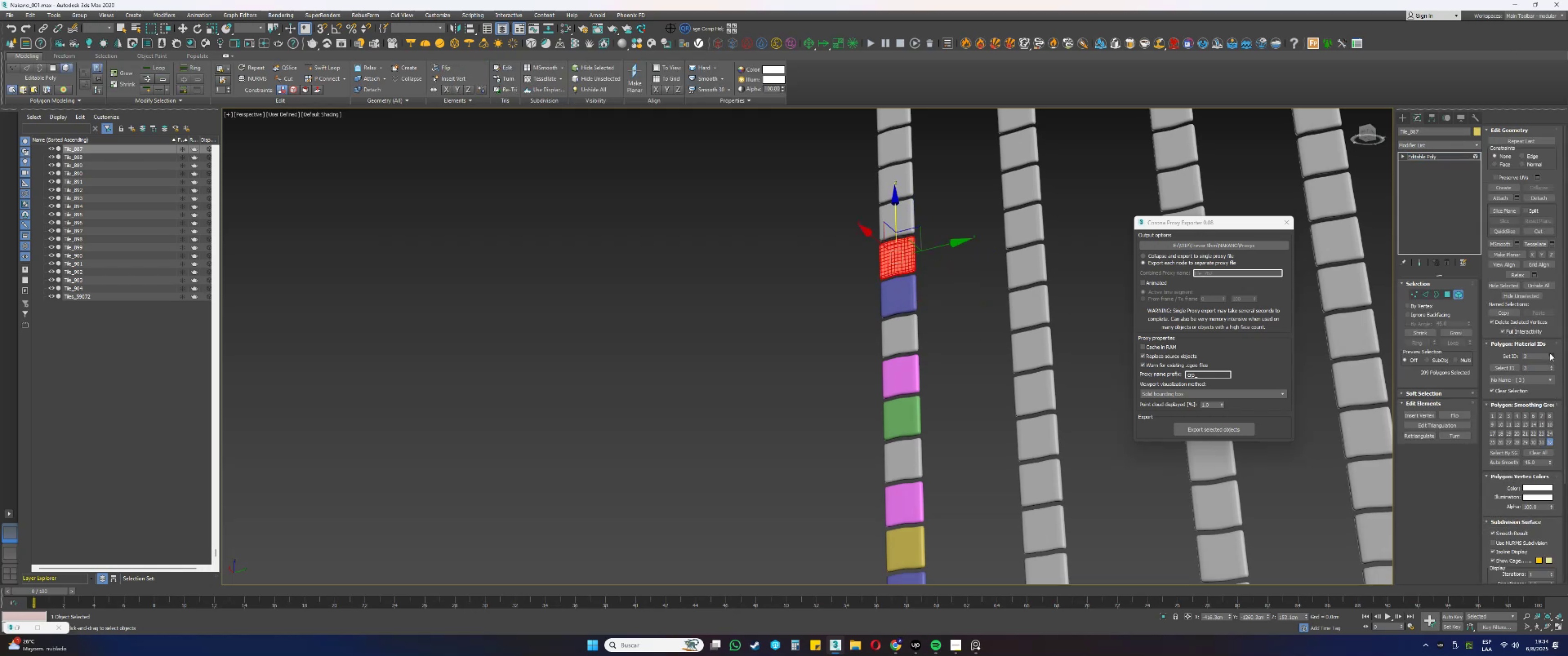 
triple_click([1550, 353])
 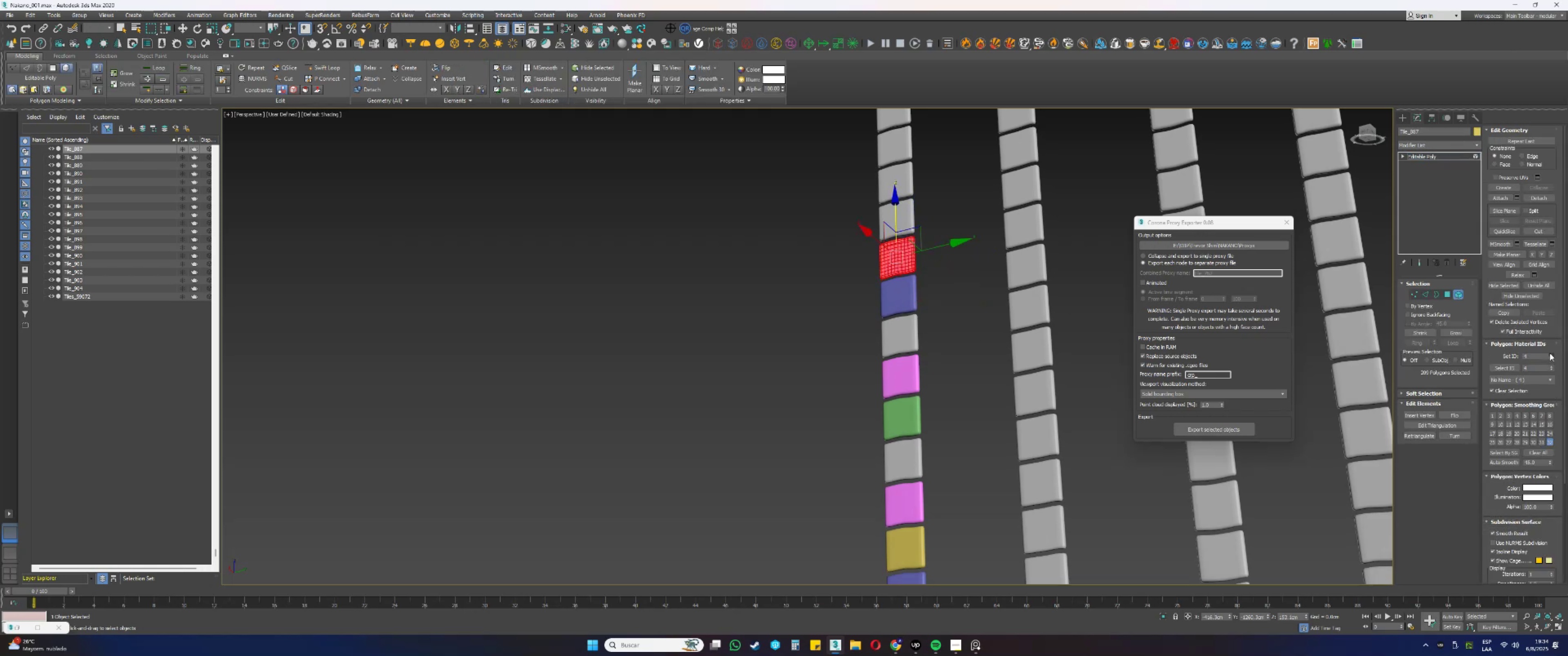 
triple_click([1550, 353])
 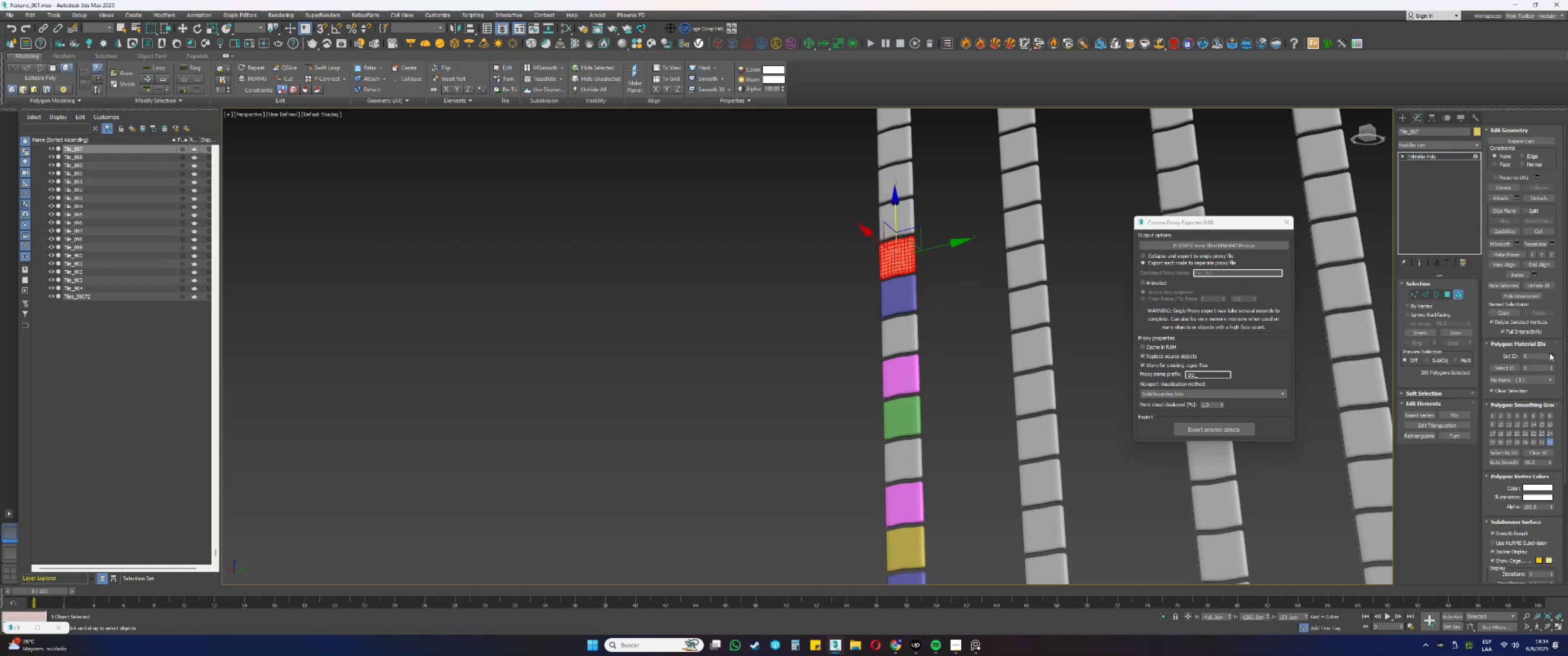 
key(5)
 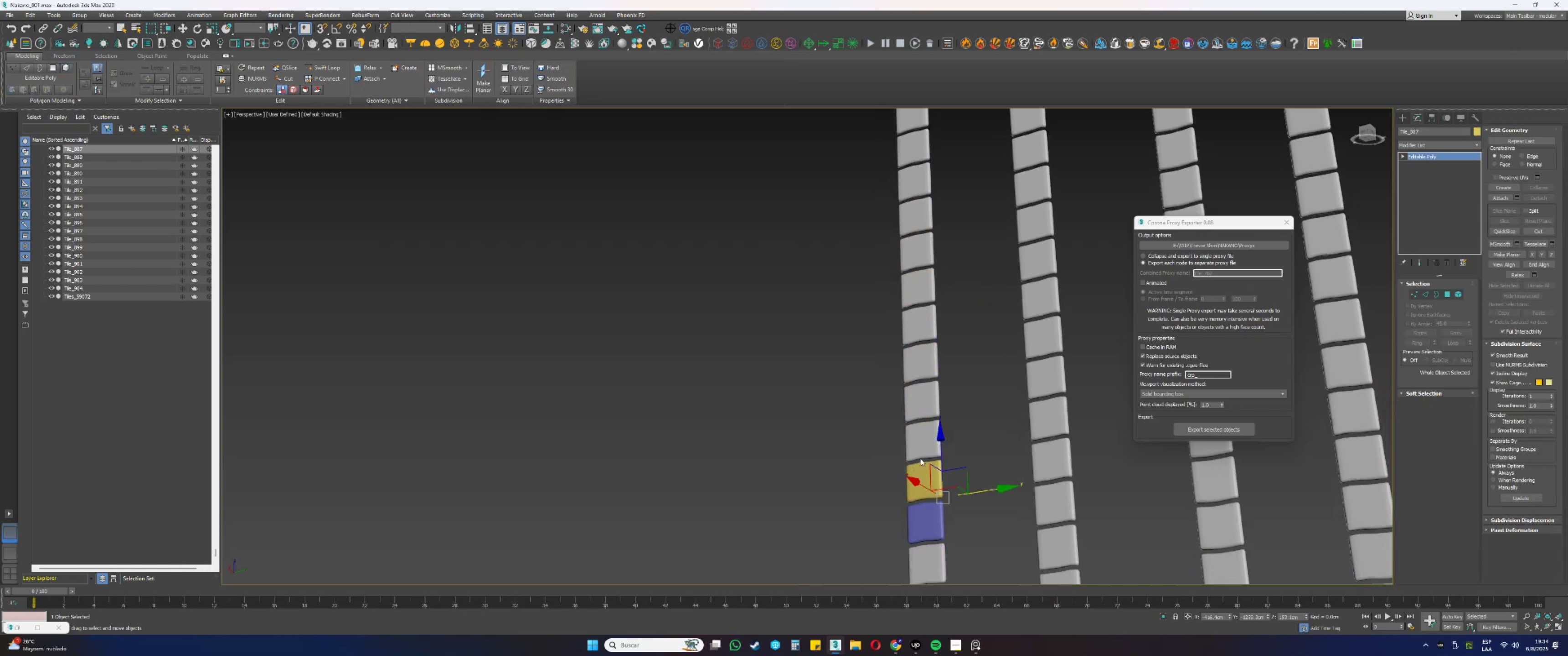 
left_click([917, 405])
 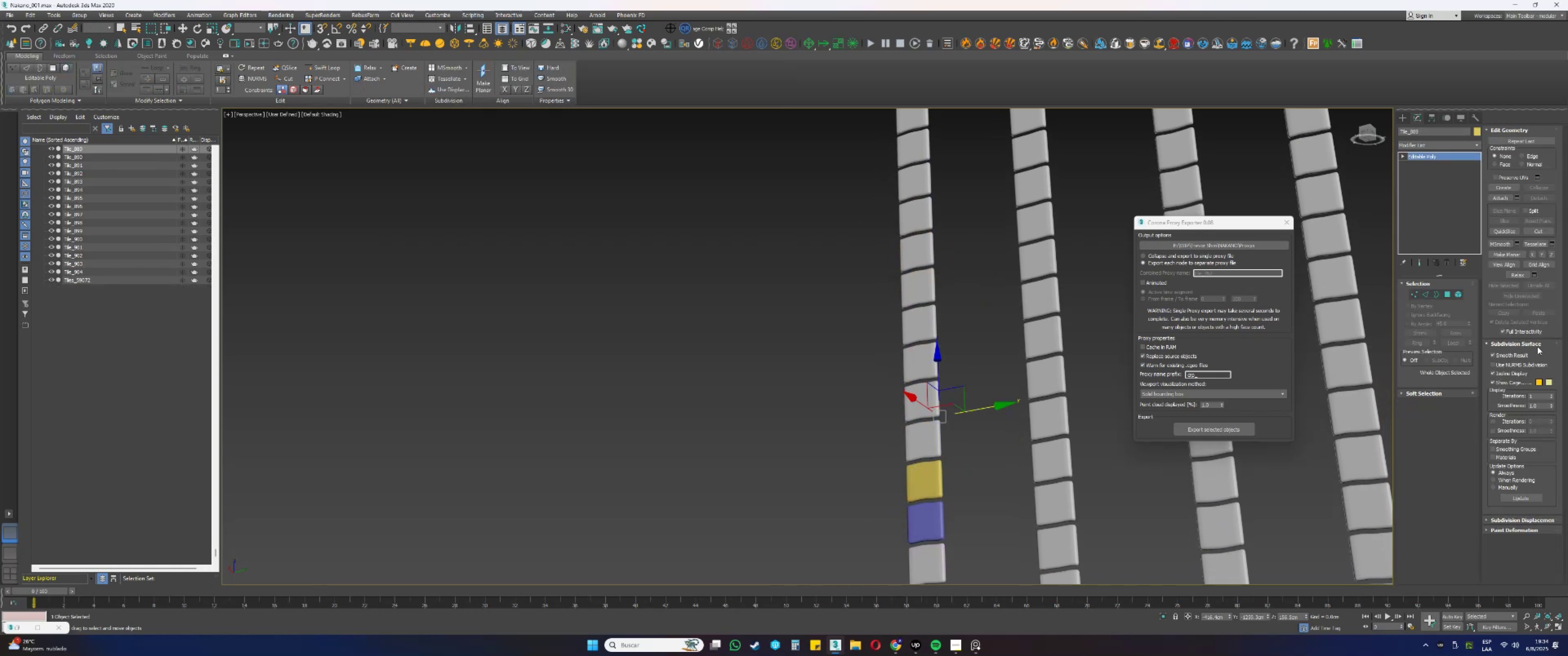 
key(5)
 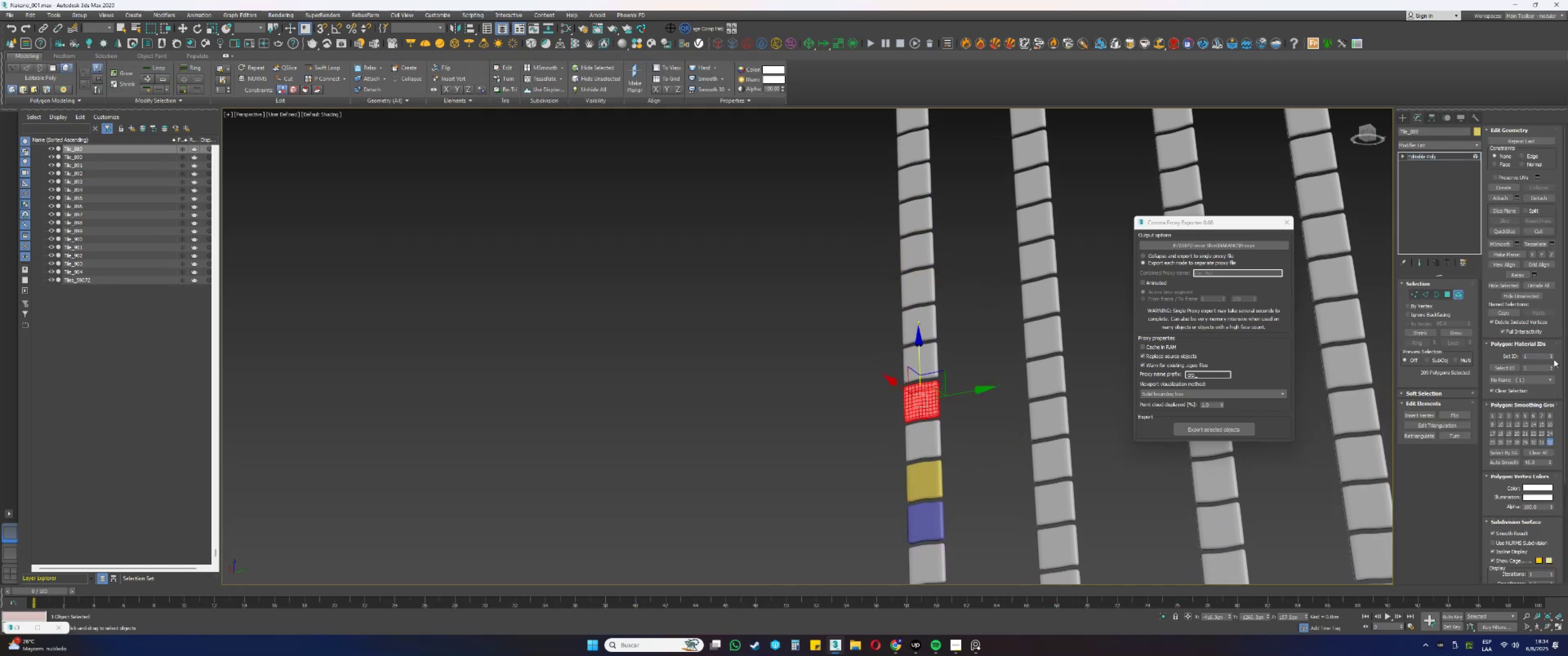 
double_click([1551, 354])
 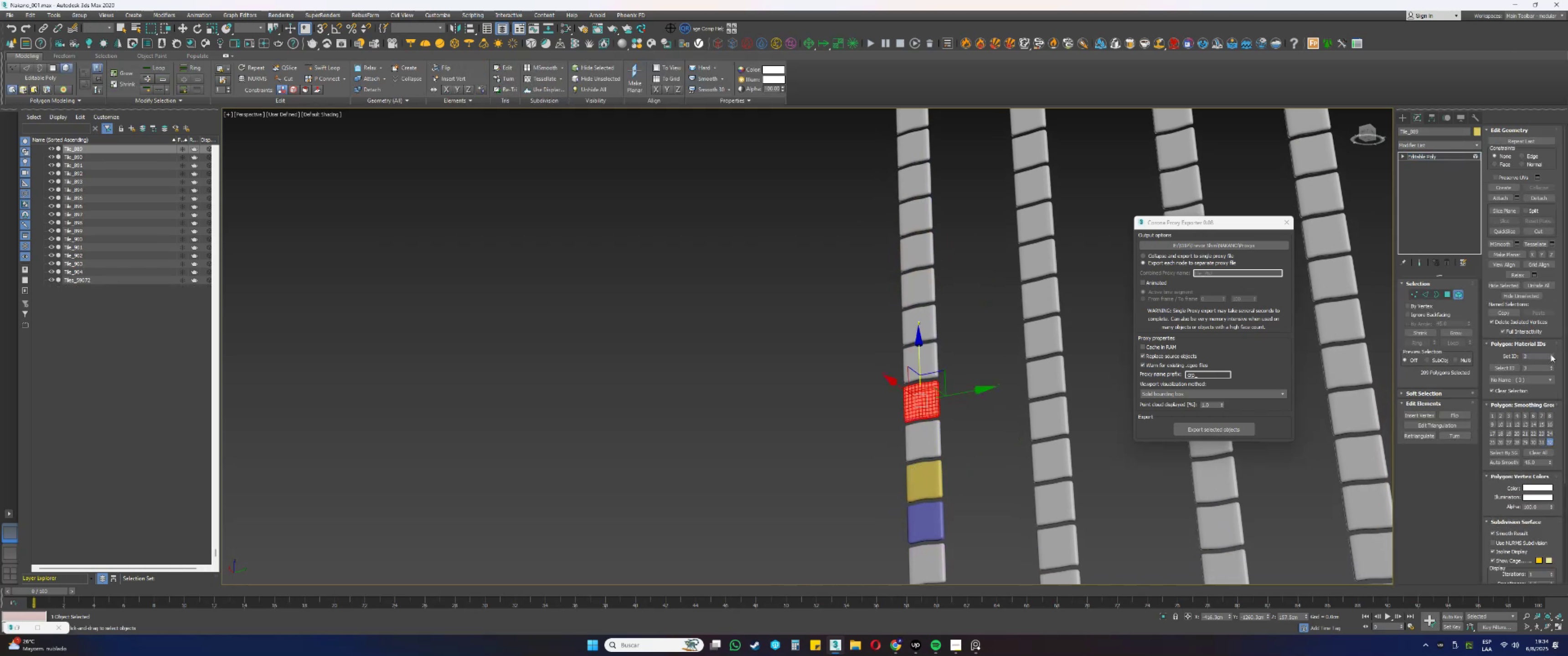 
key(5)
 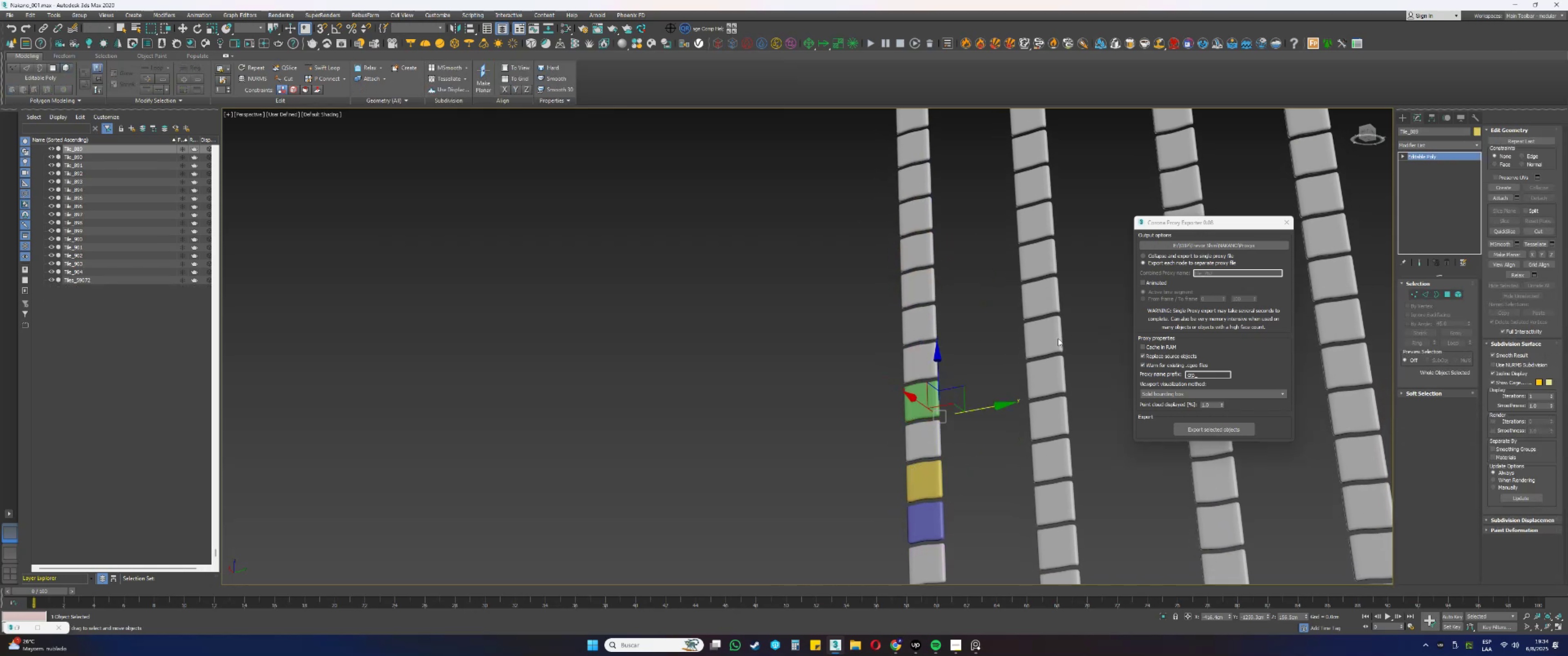 
left_click([918, 363])
 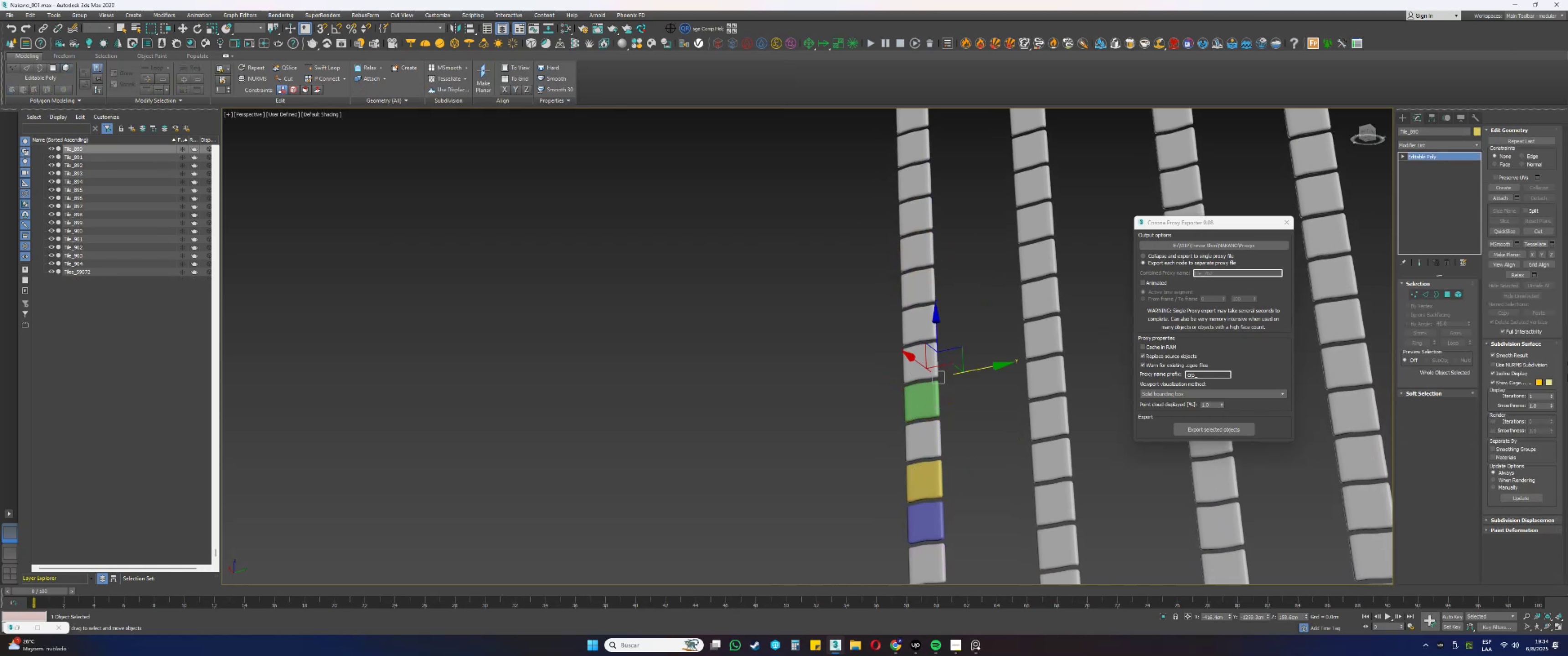 
key(5)
 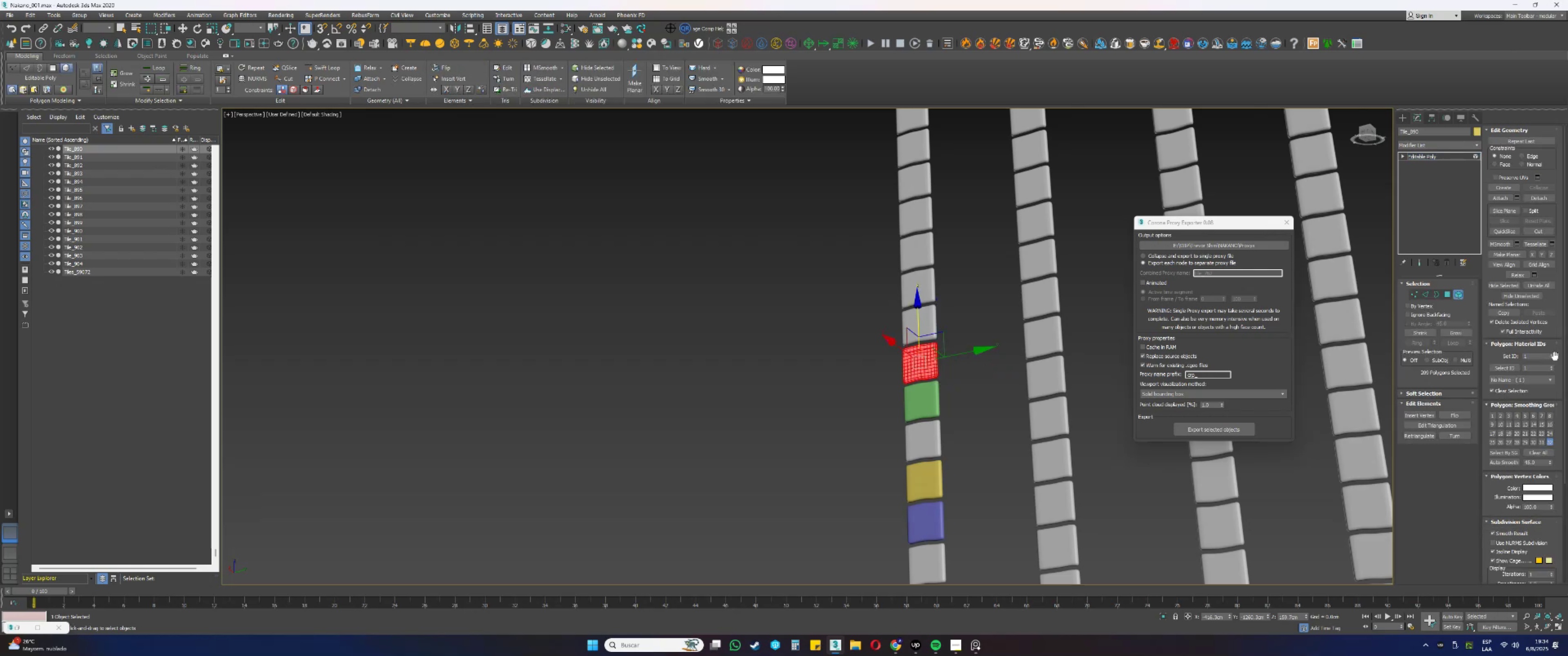 
double_click([1551, 354])
 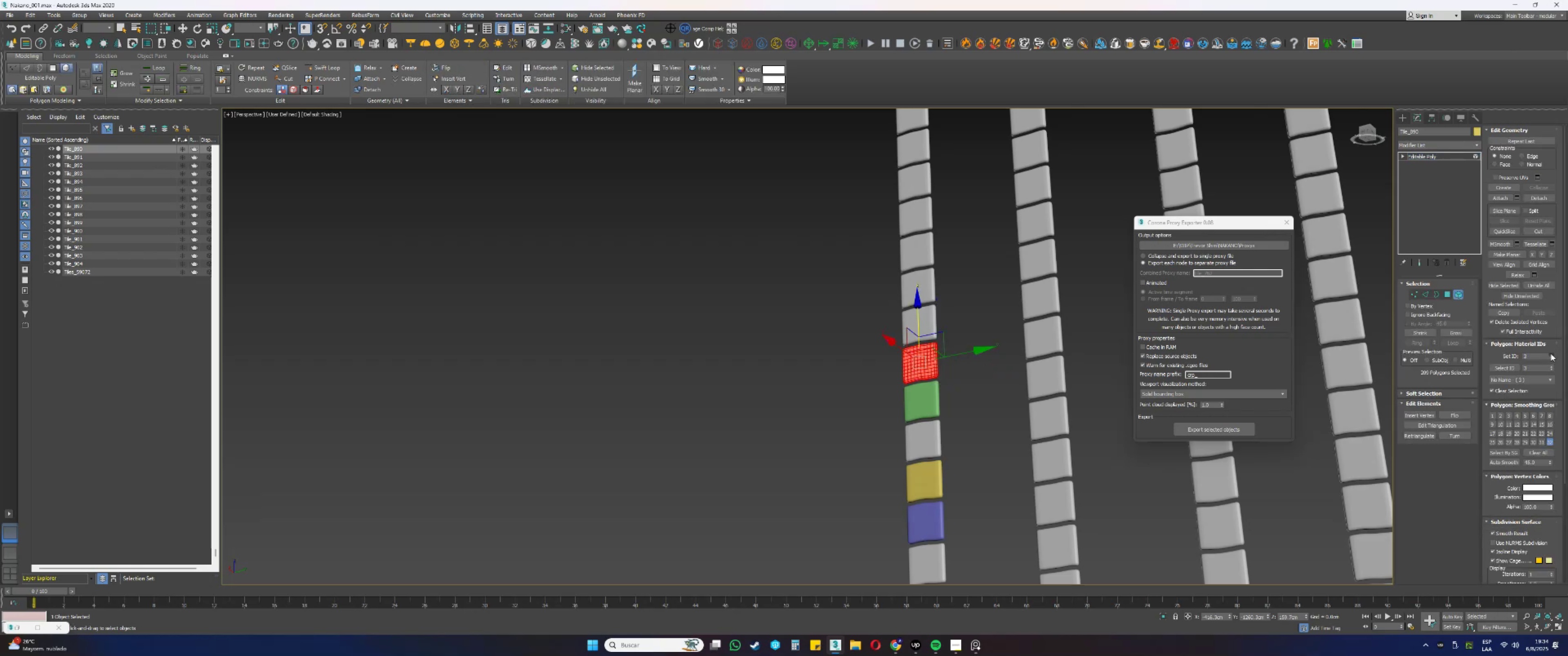 
triple_click([1551, 354])
 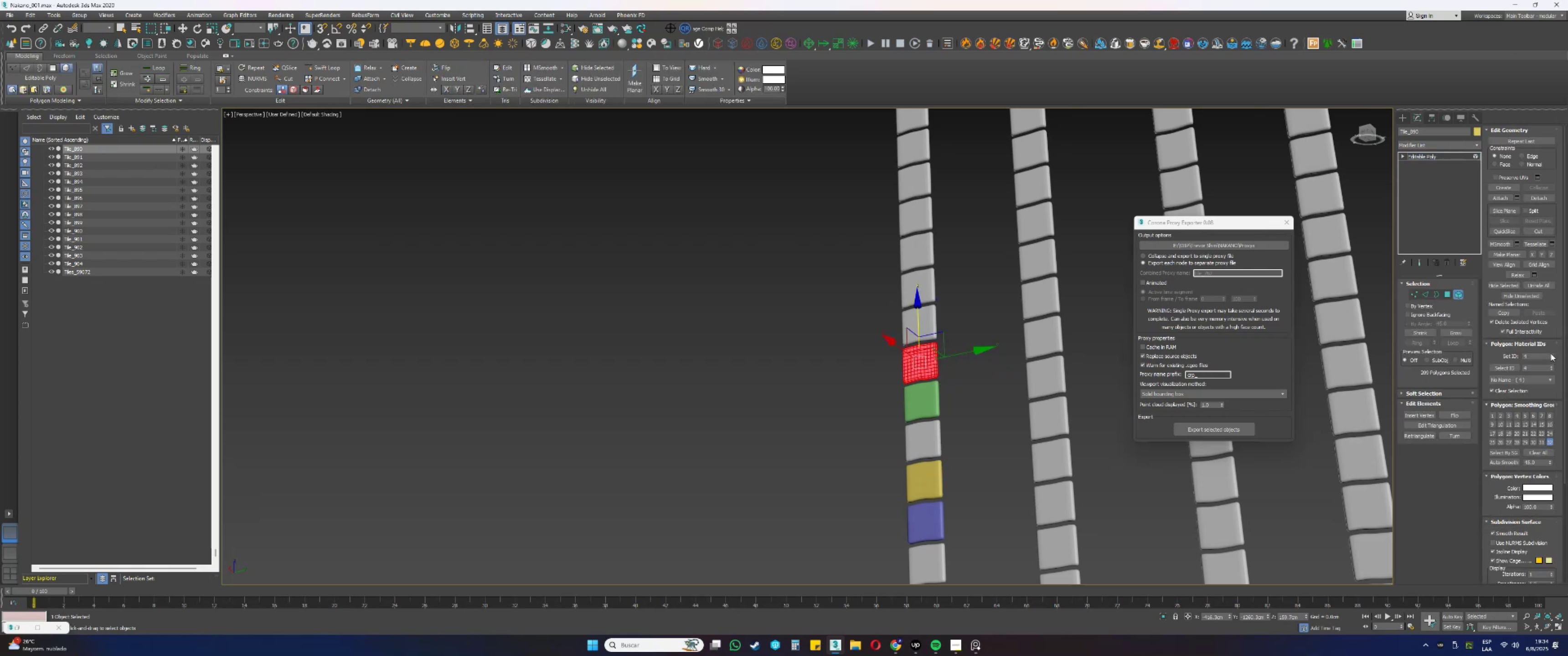 
key(5)
 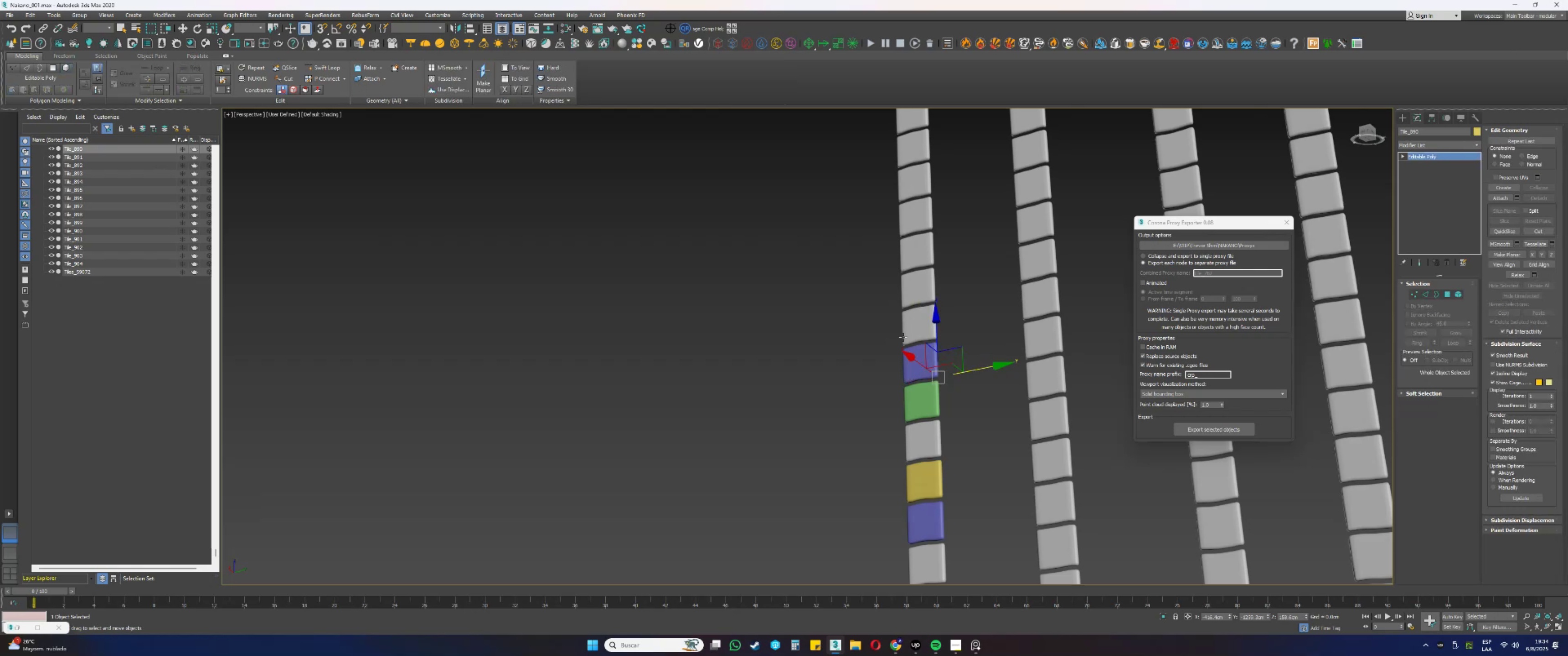 
left_click([905, 325])
 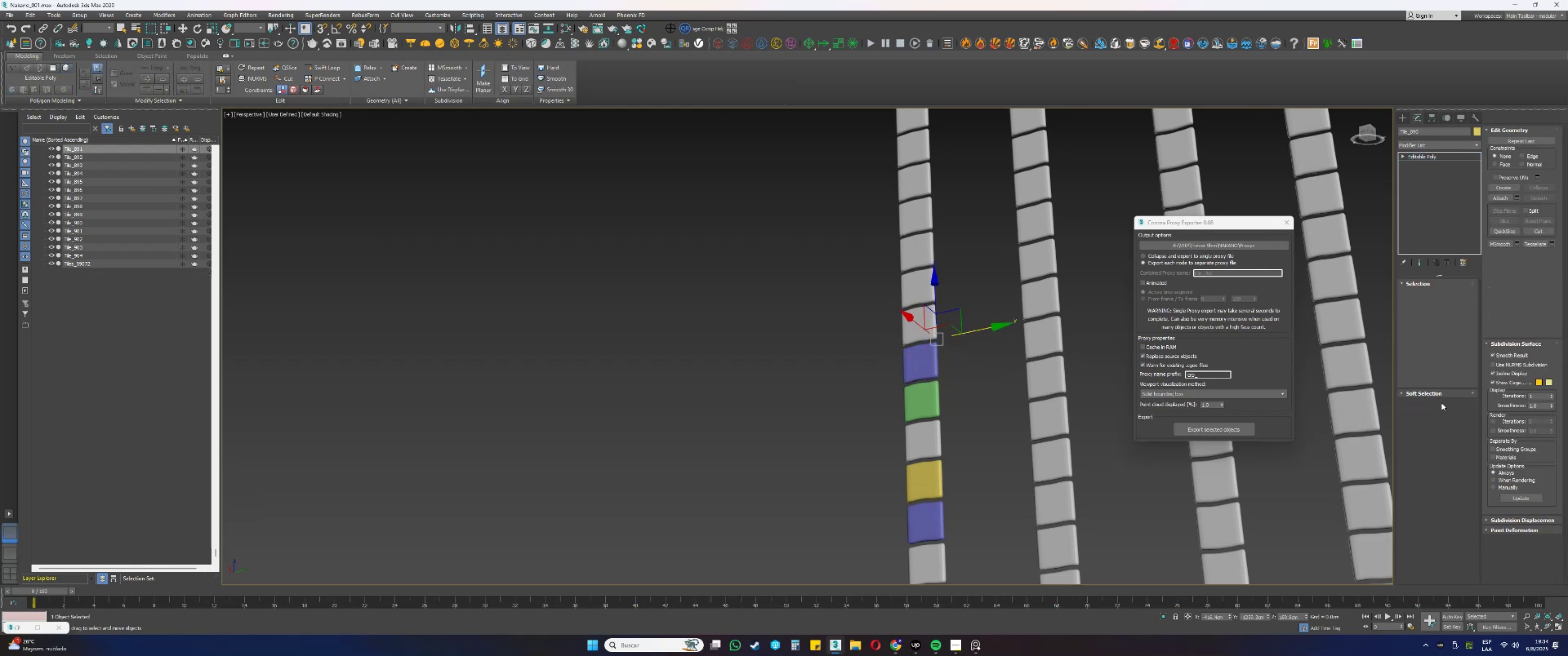 
key(5)
 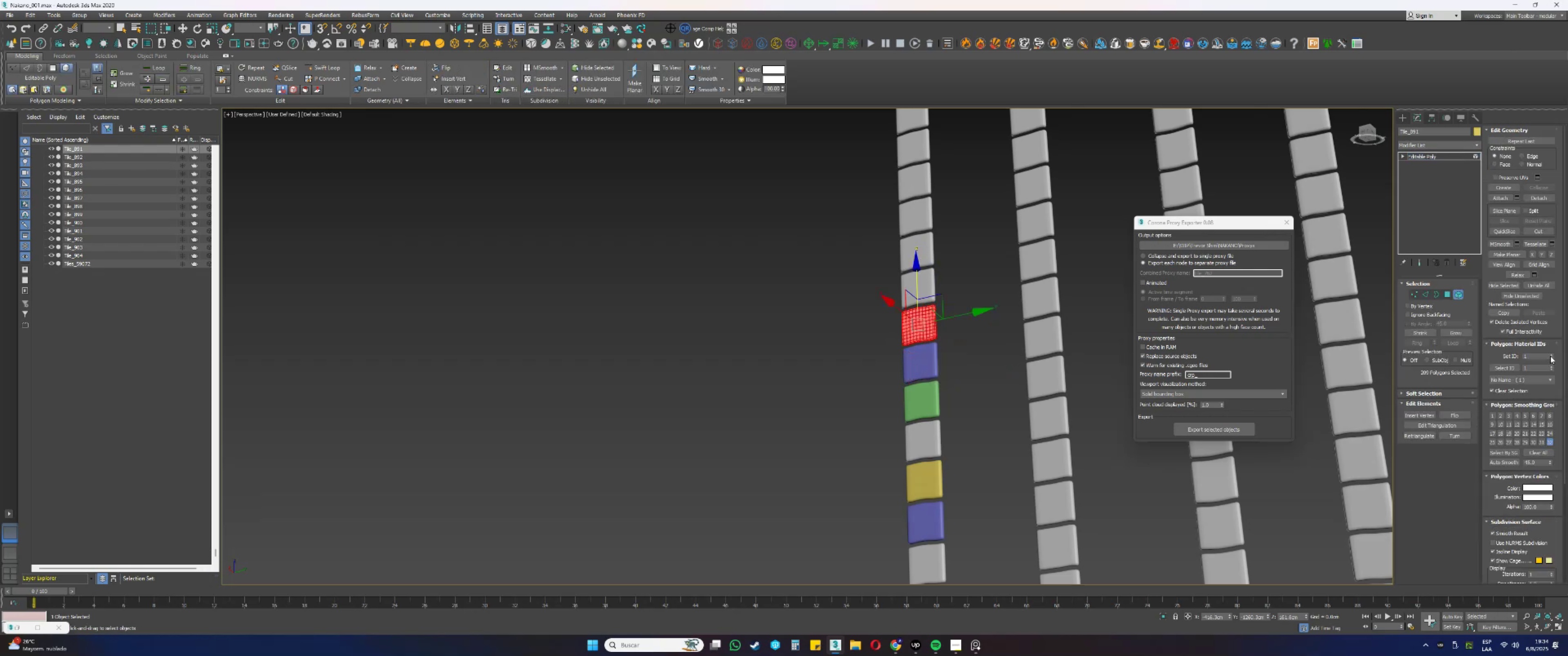 
double_click([1550, 356])
 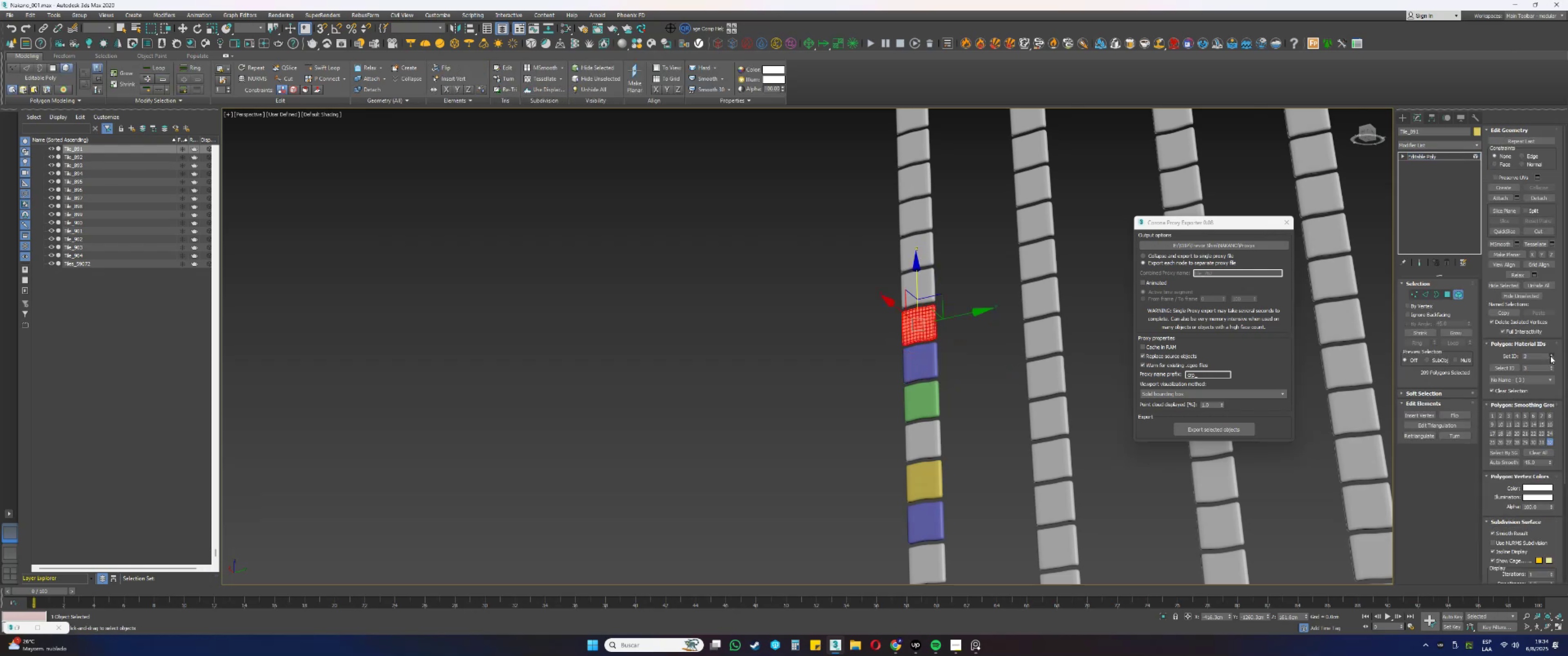 
triple_click([1550, 356])
 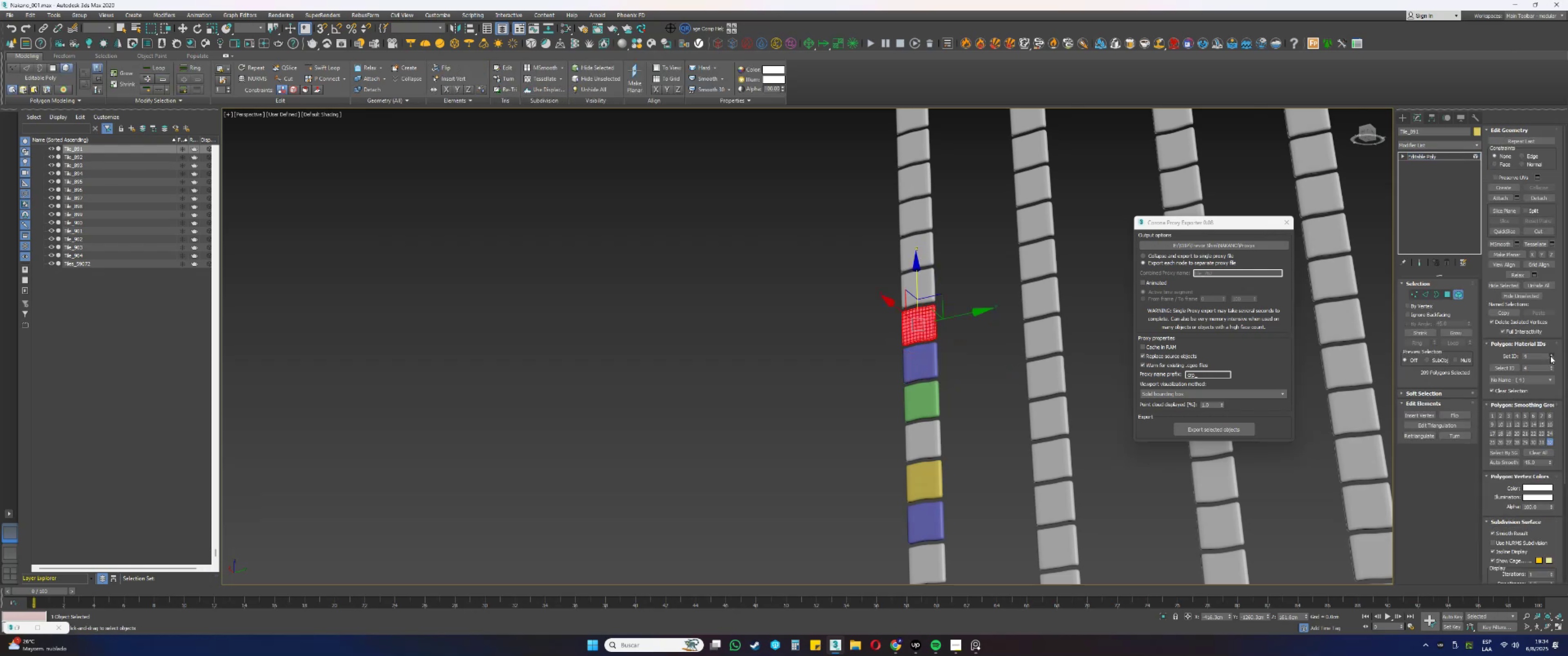 
triple_click([1550, 356])
 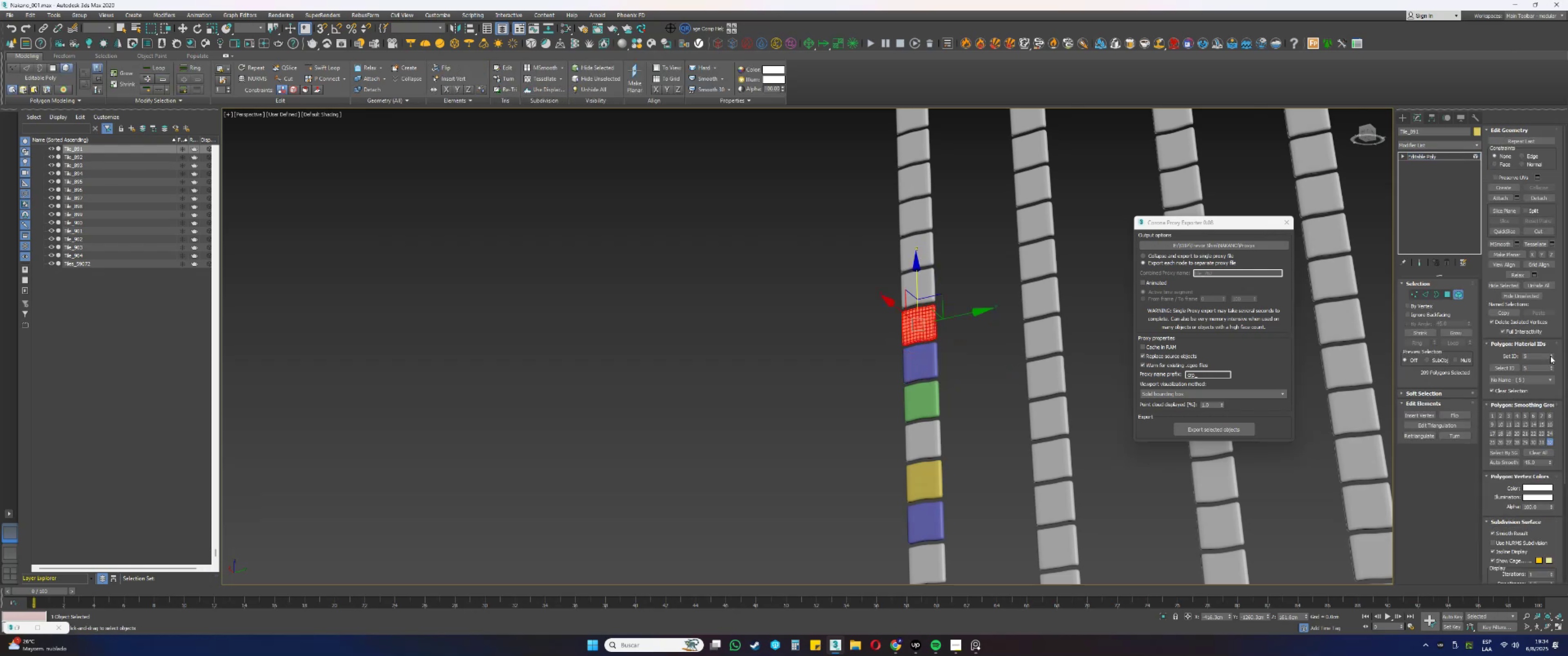 
key(5)
 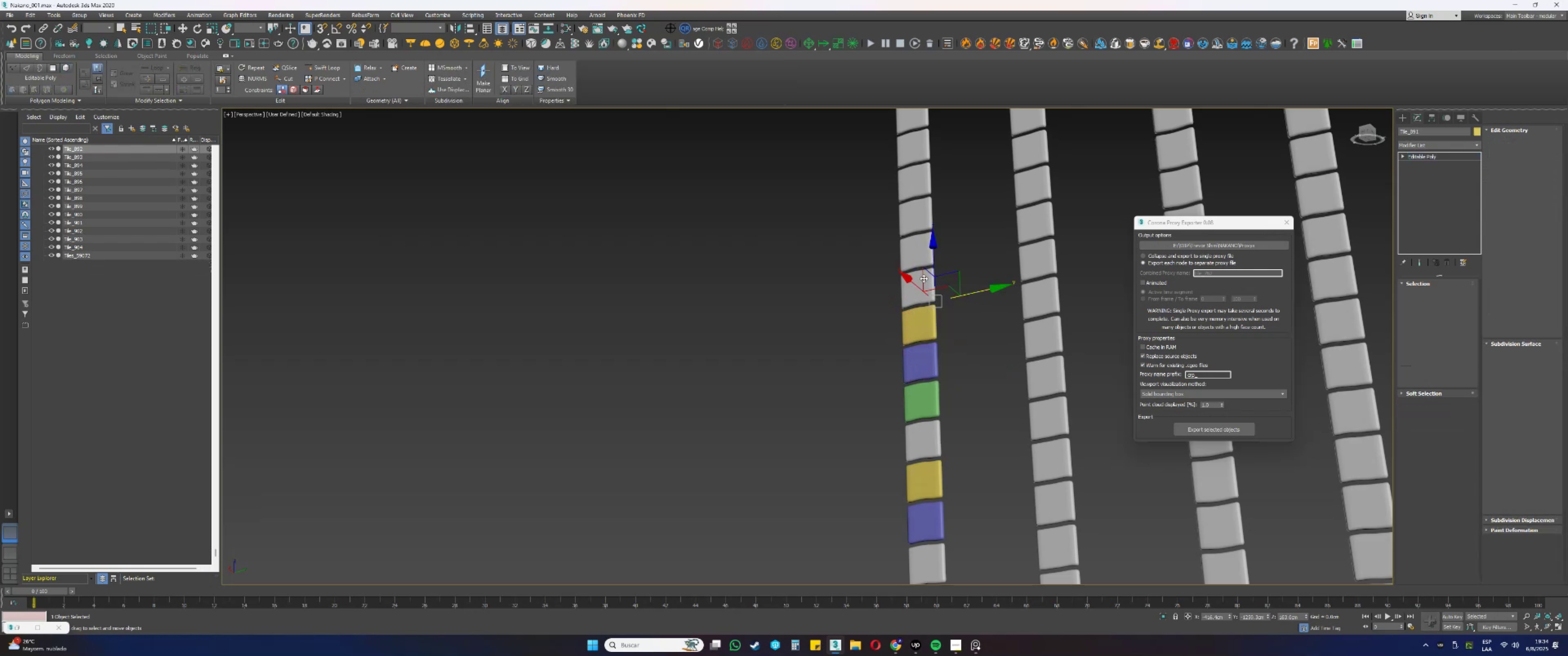 
left_click([909, 251])
 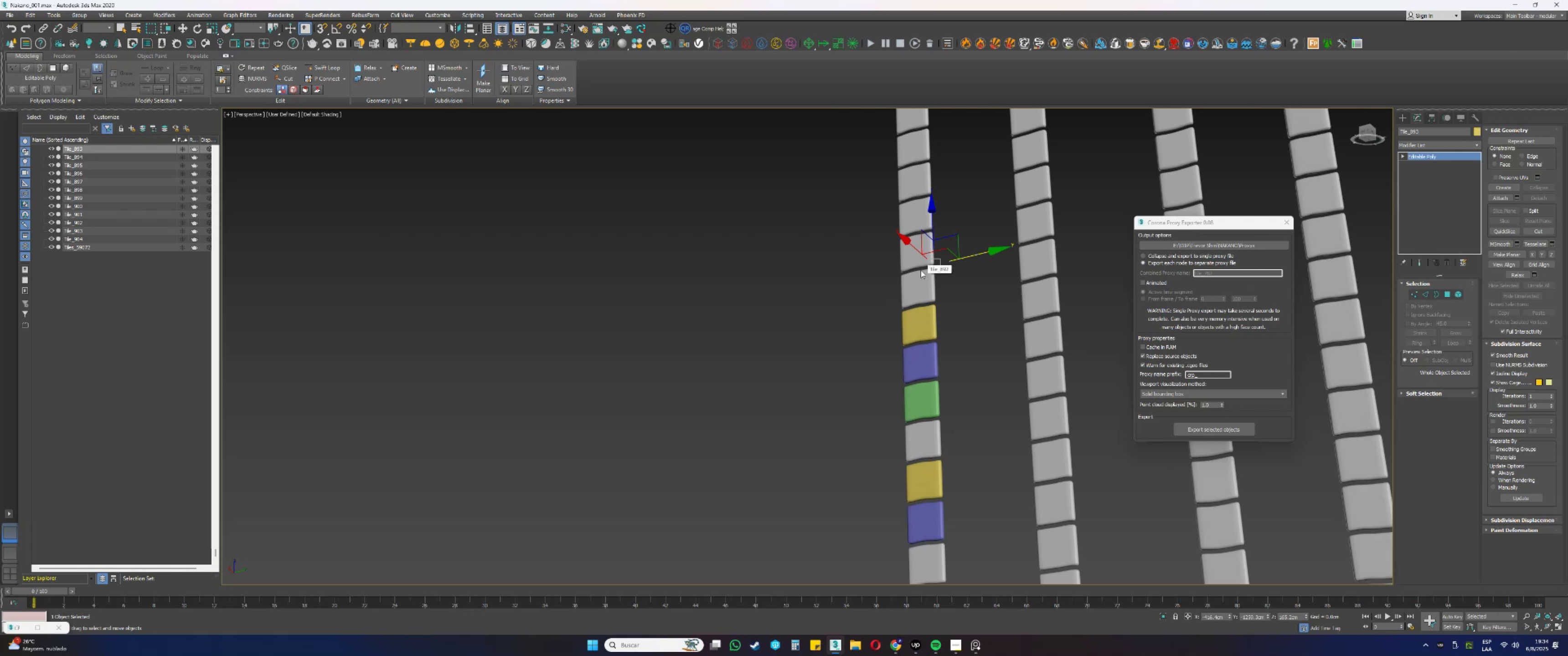 
wait(26.48)
 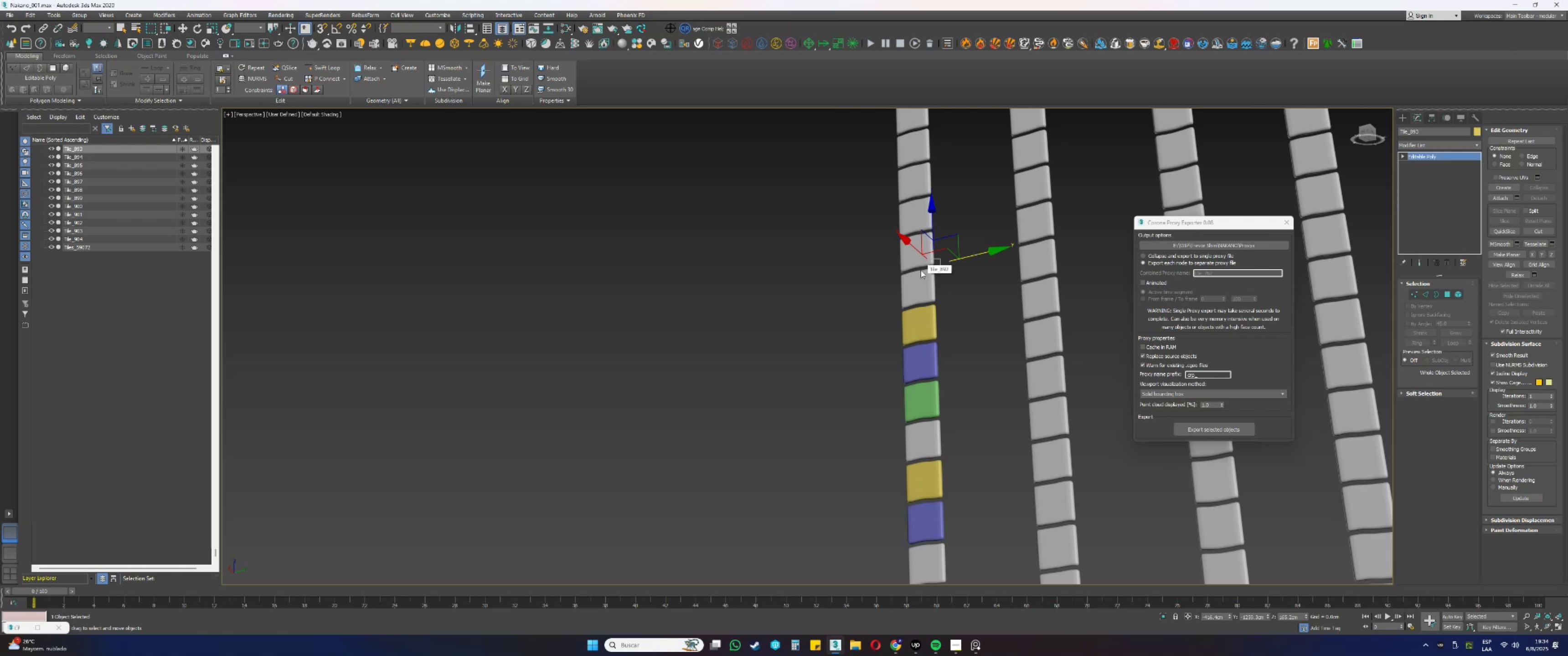 
key(F4)
 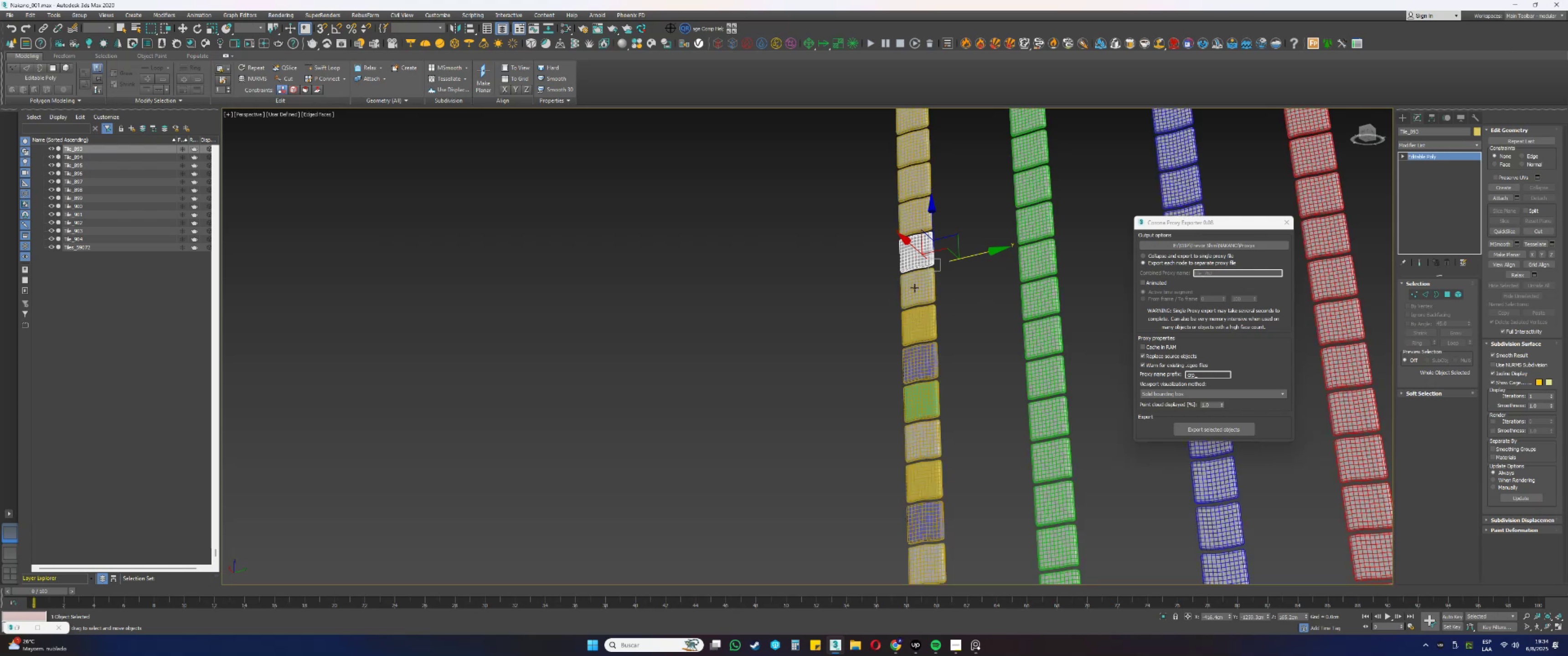 
scroll: coordinate [909, 378], scroll_direction: up, amount: 2.0
 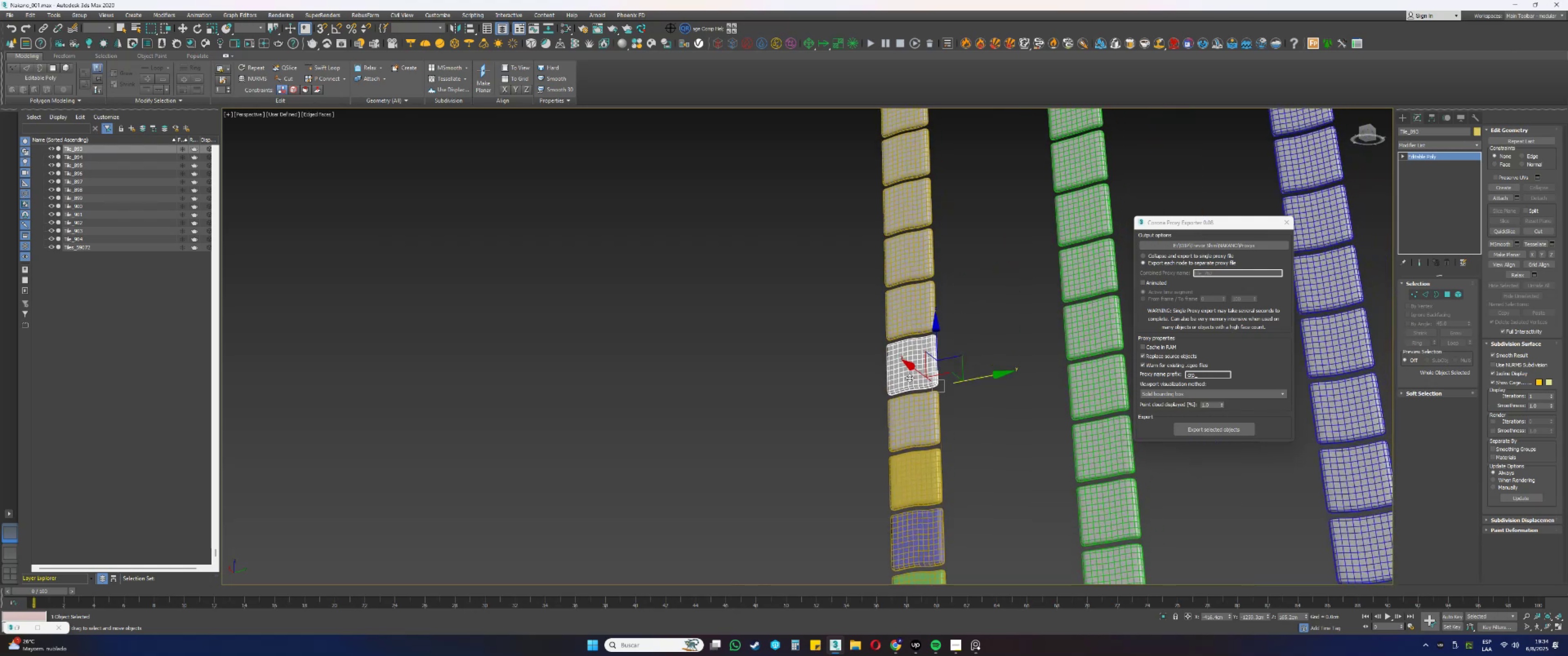 
key(F4)
 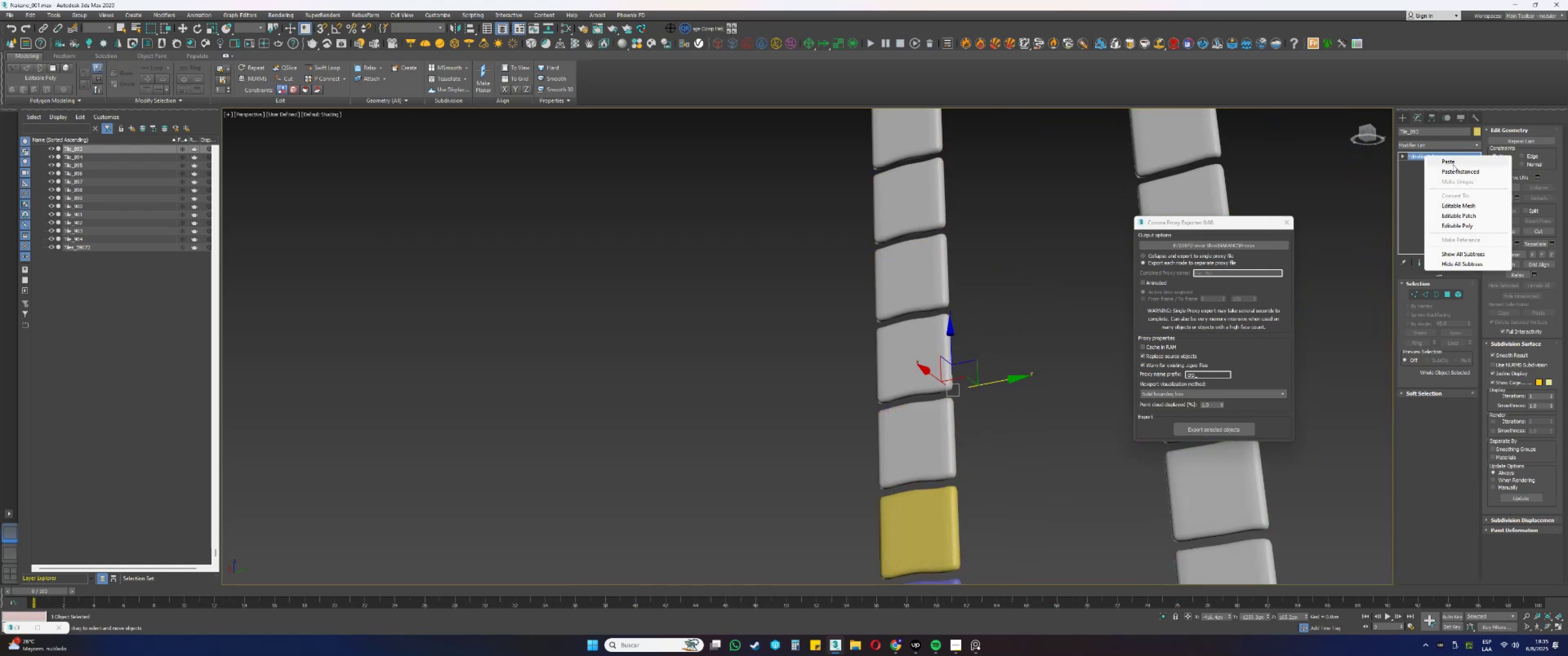 
wait(6.05)
 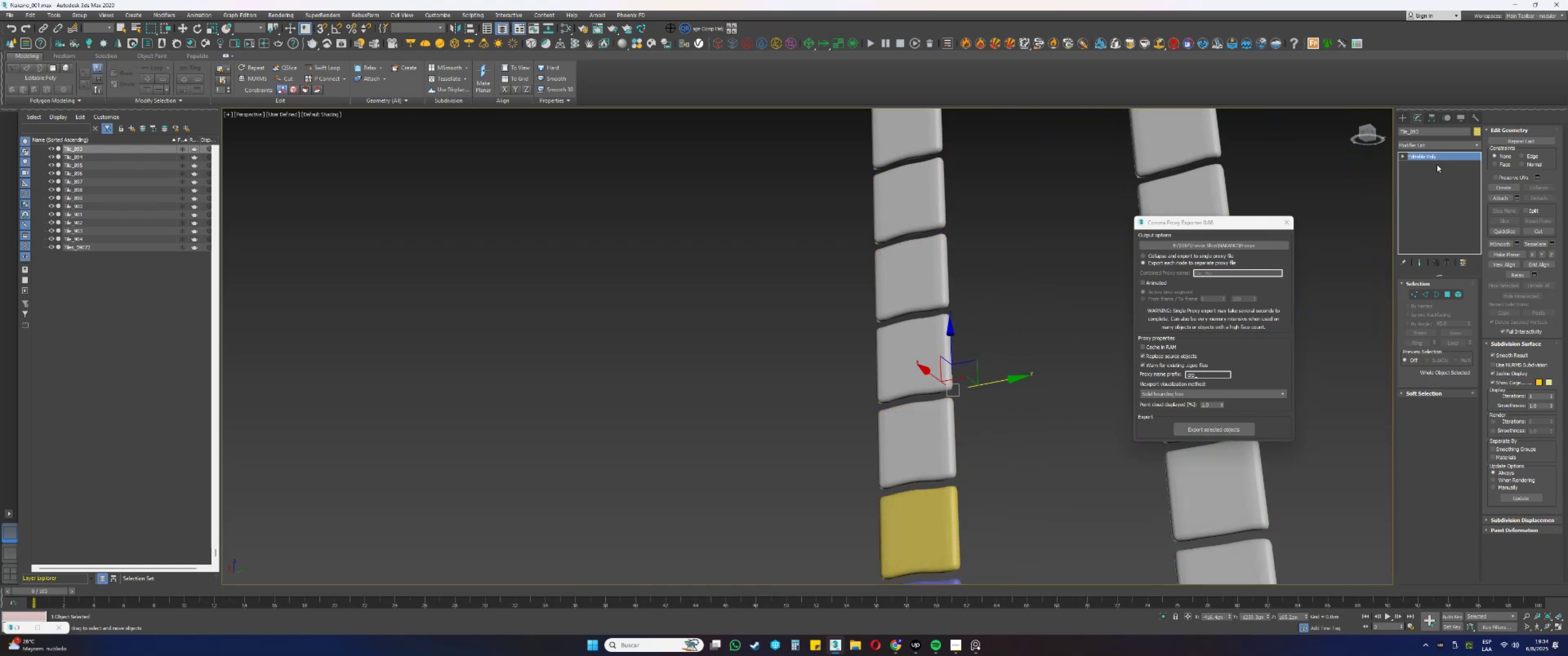 
key(Escape)
 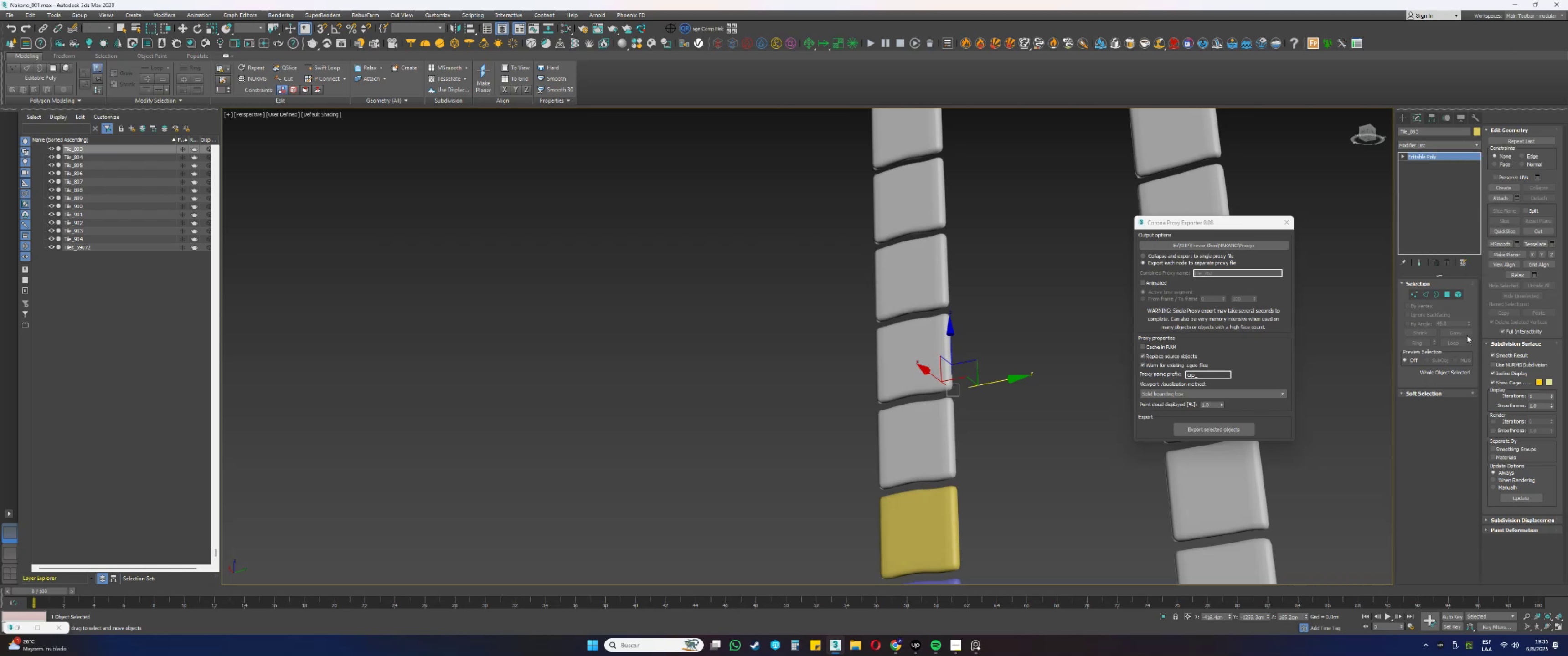 
key(5)
 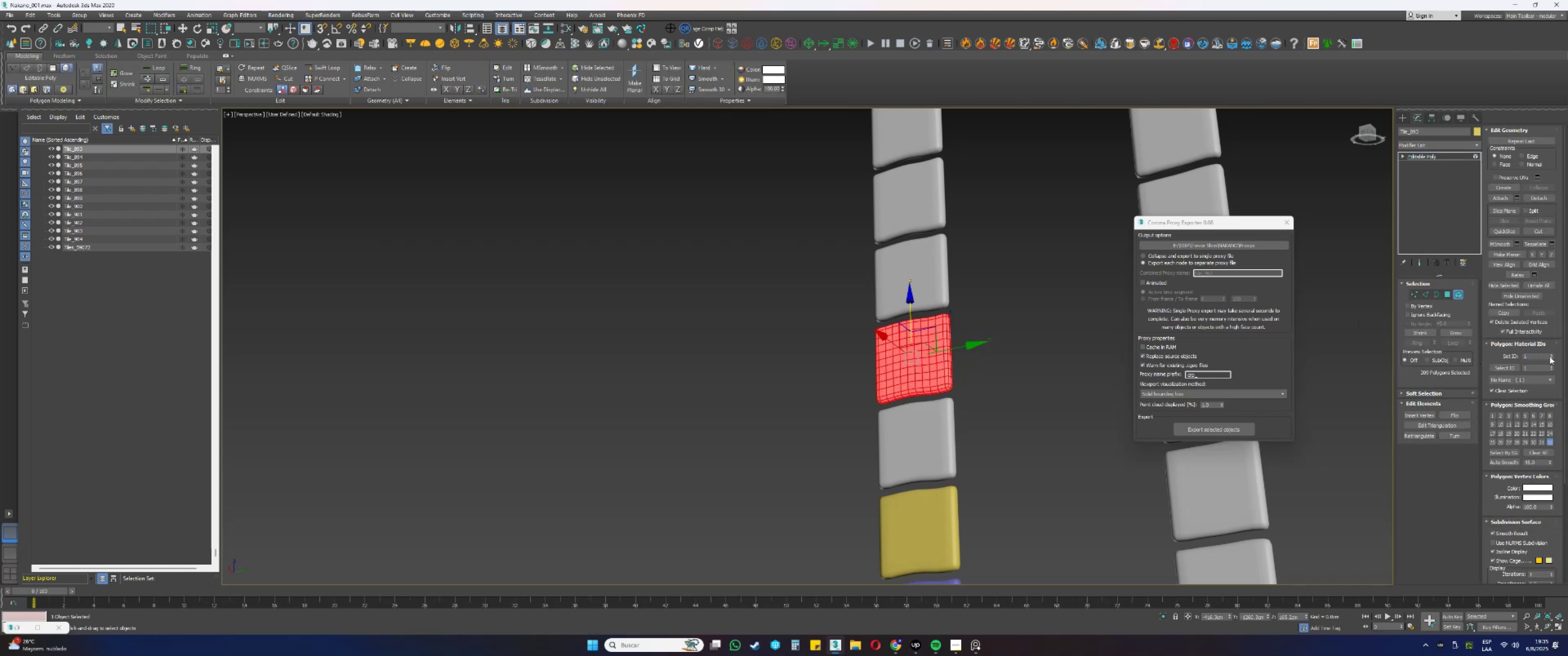 
double_click([1552, 354])
 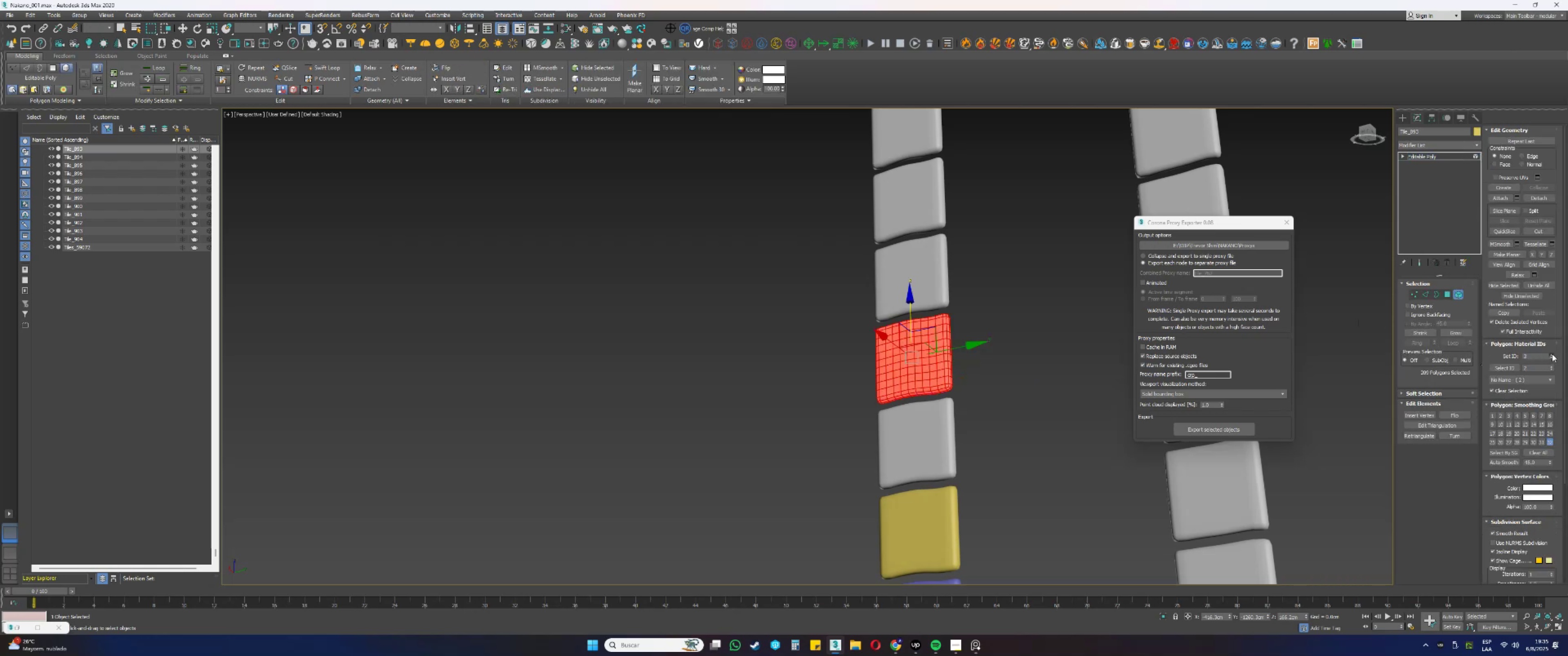 
key(5)
 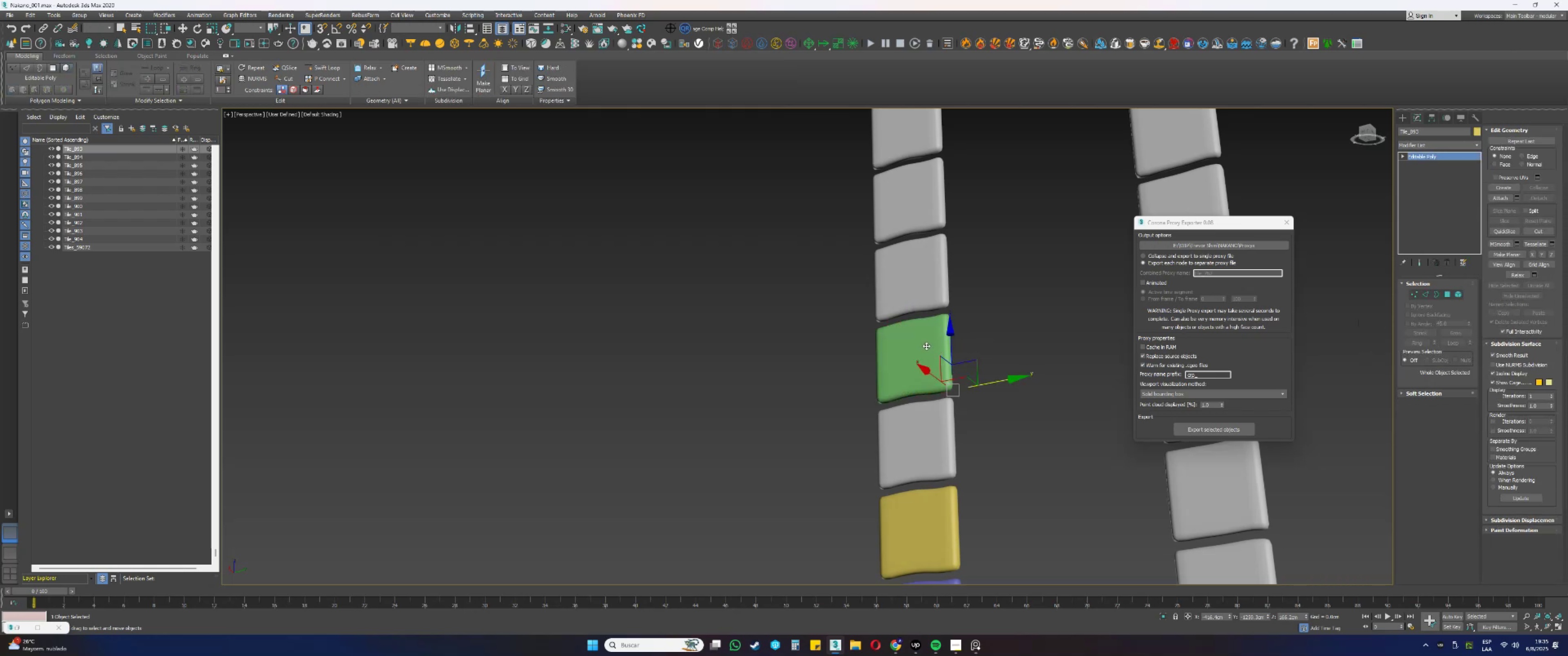 
left_click([923, 291])
 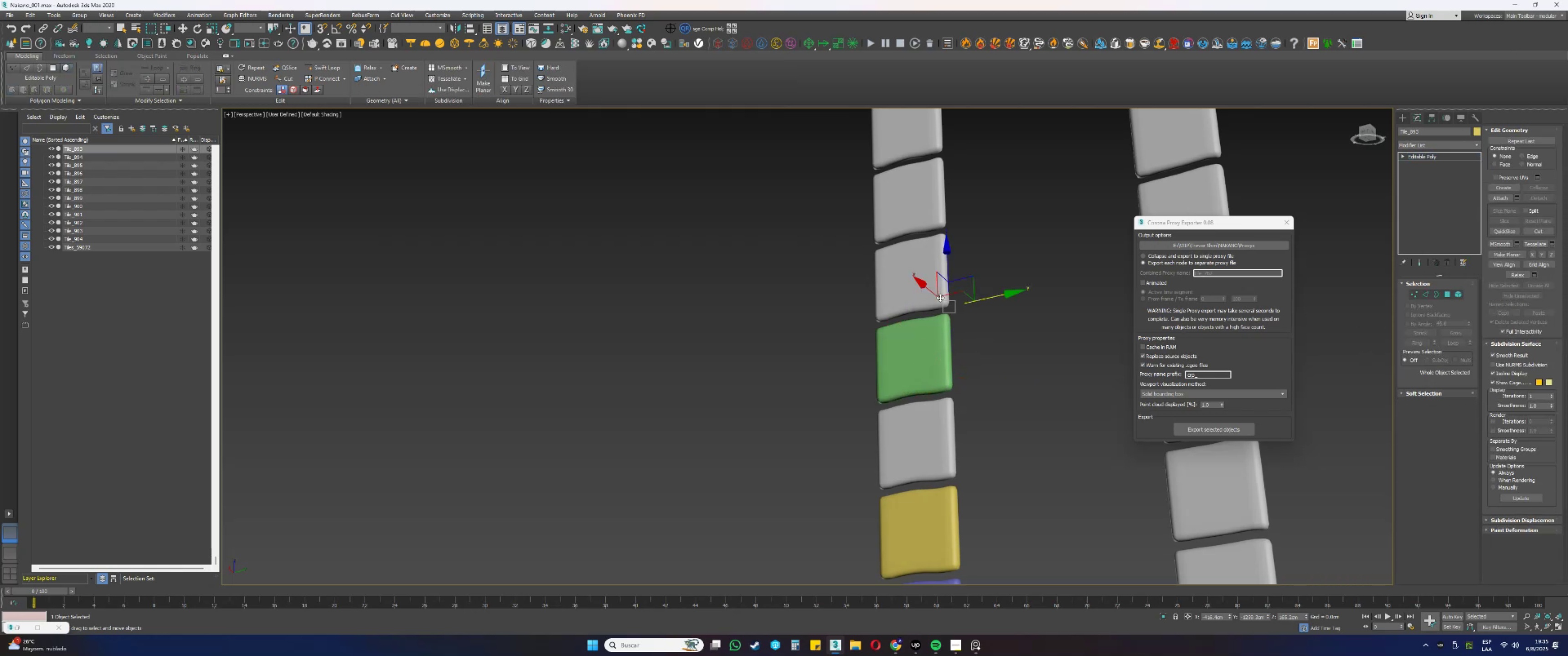 
key(5)
 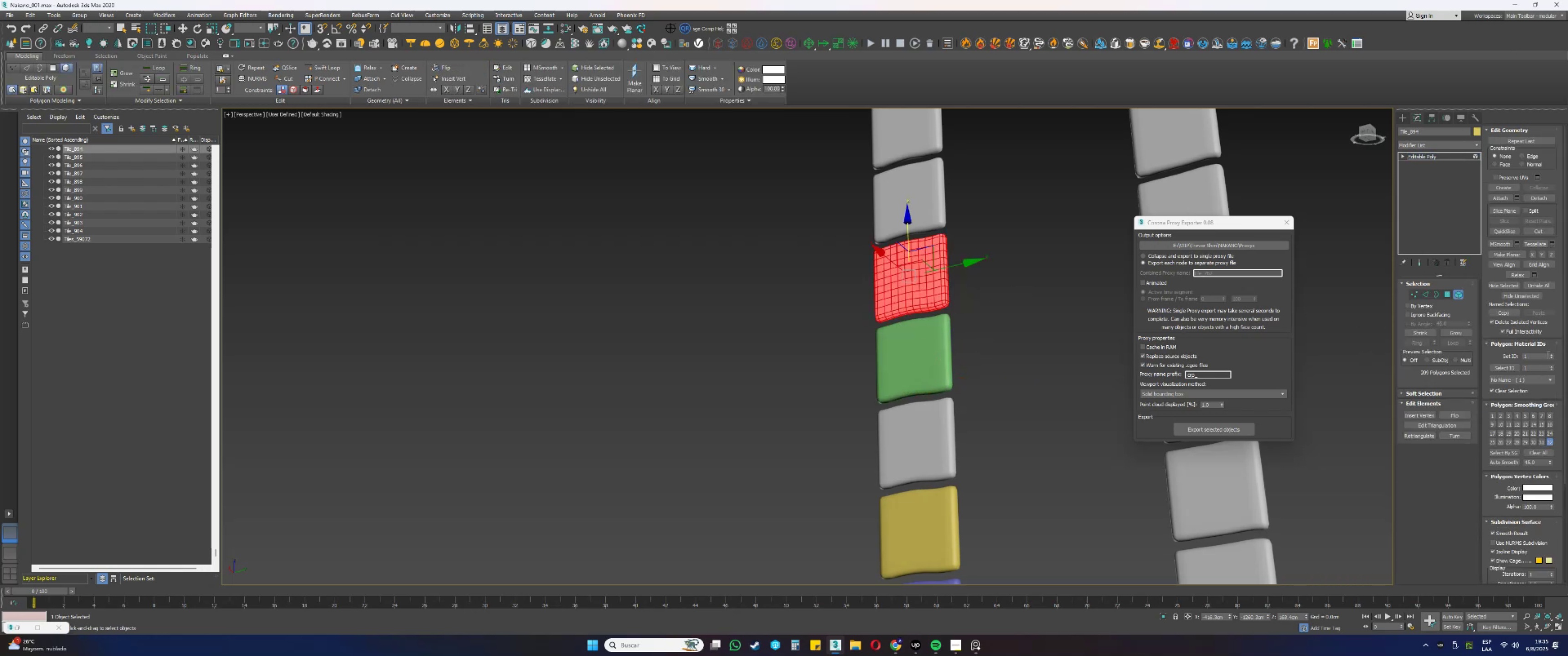 
left_click([1553, 355])
 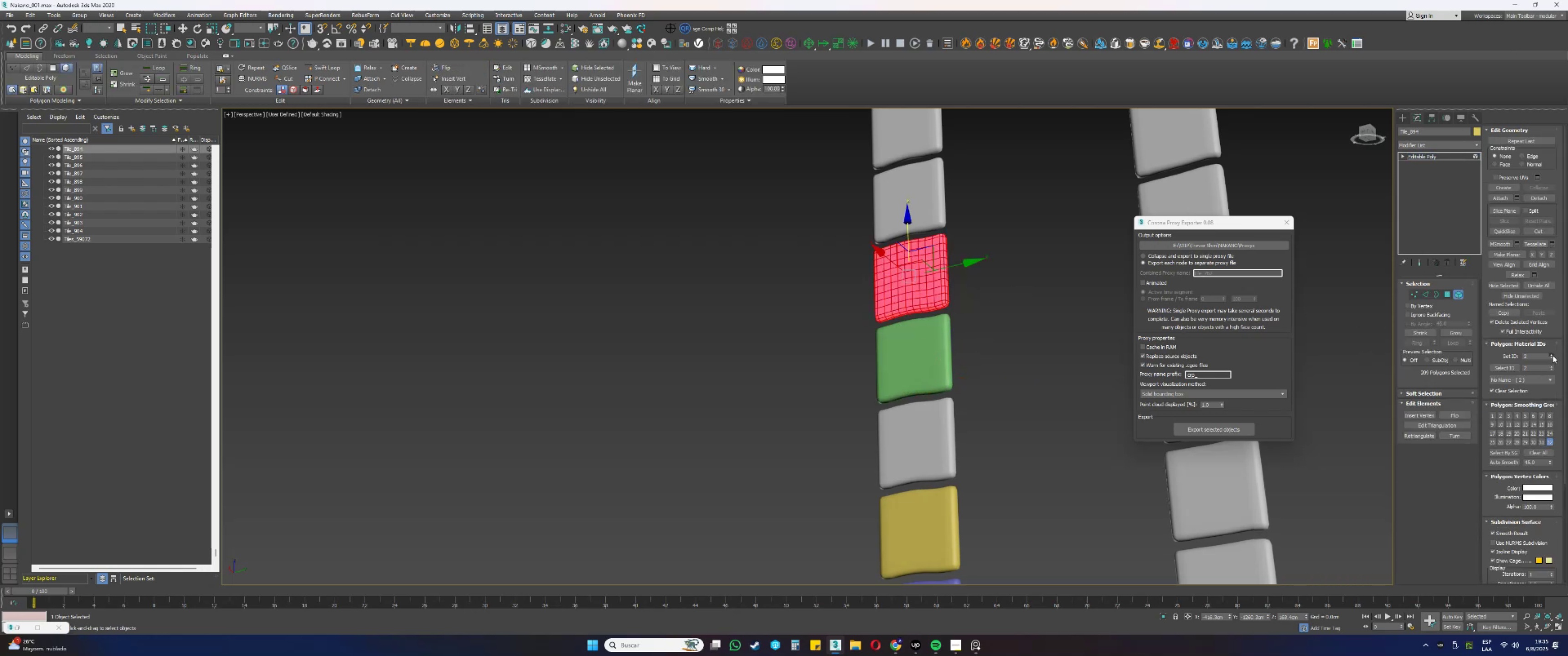 
type(55)
 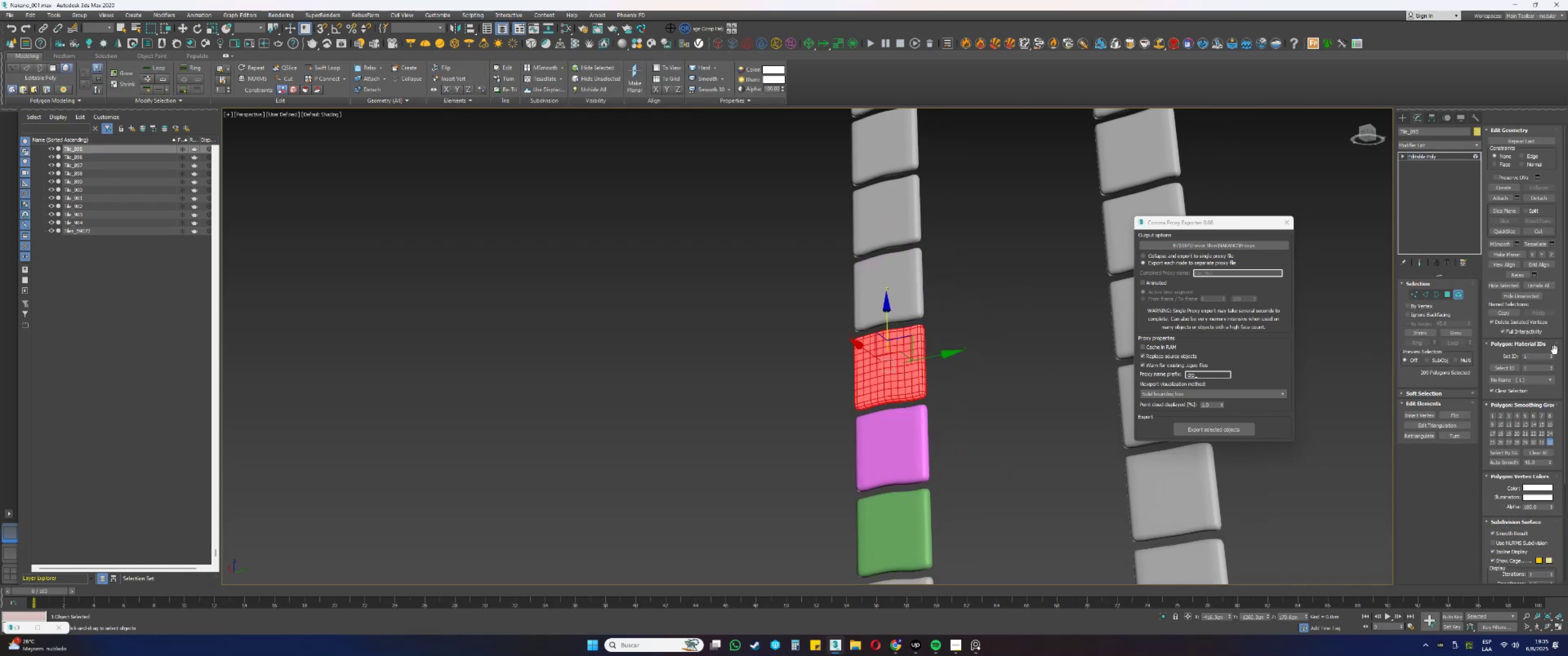 
double_click([1549, 354])
 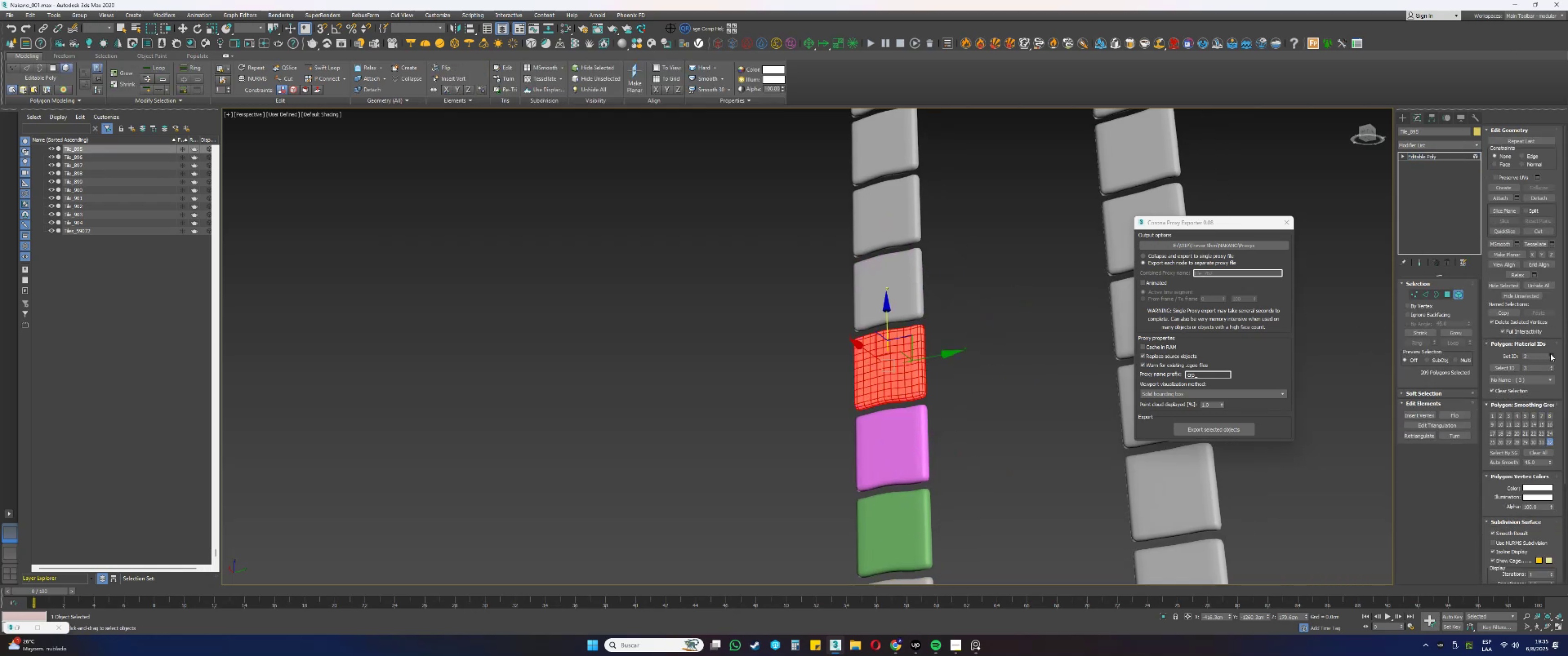 
triple_click([1550, 354])
 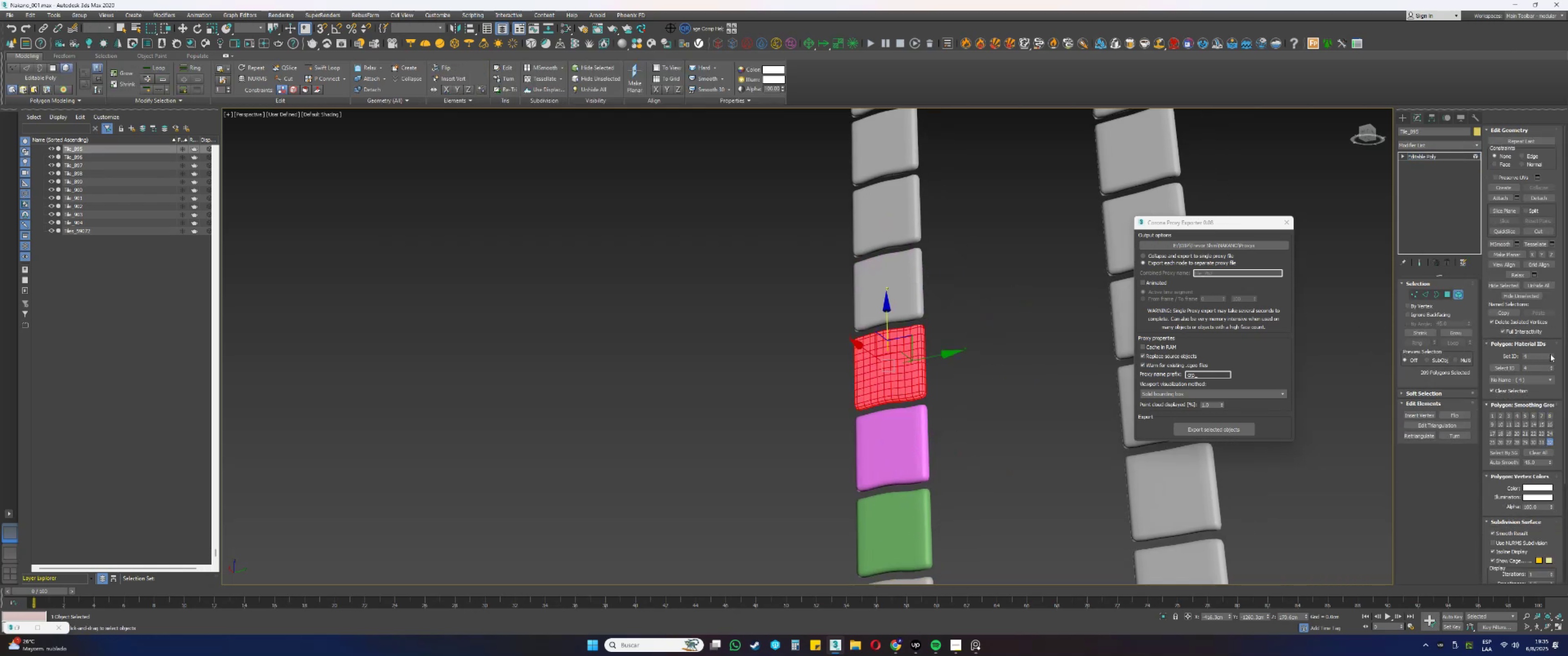 
key(5)
 